 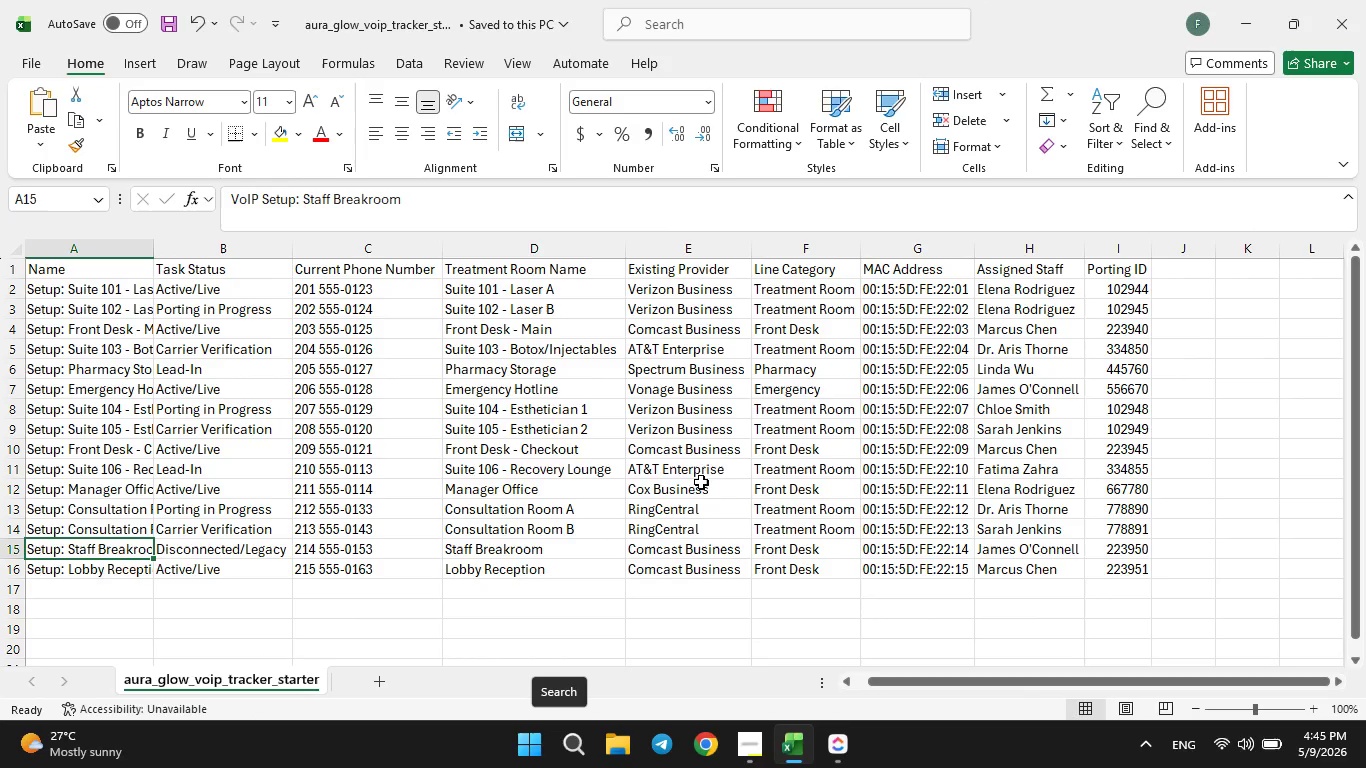 
left_click([661, 313])
 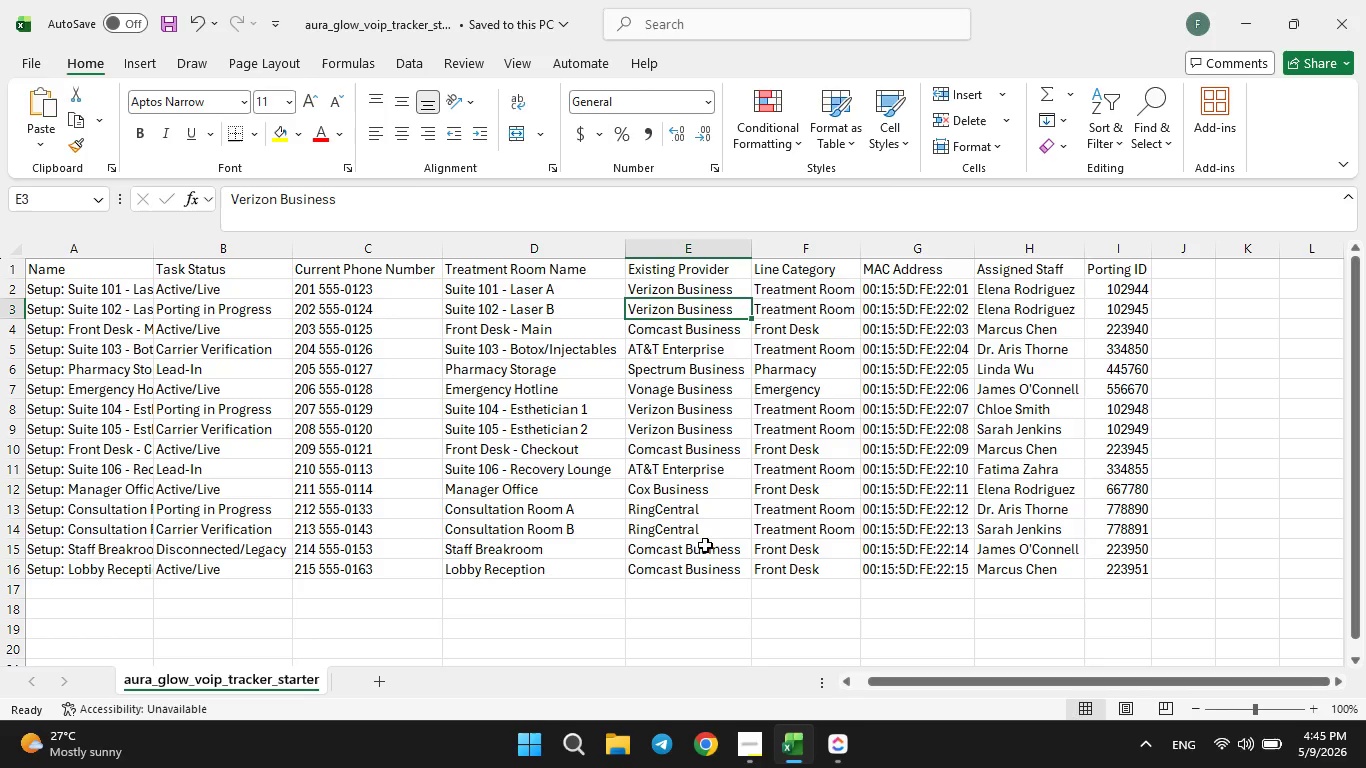 
left_click([841, 767])
 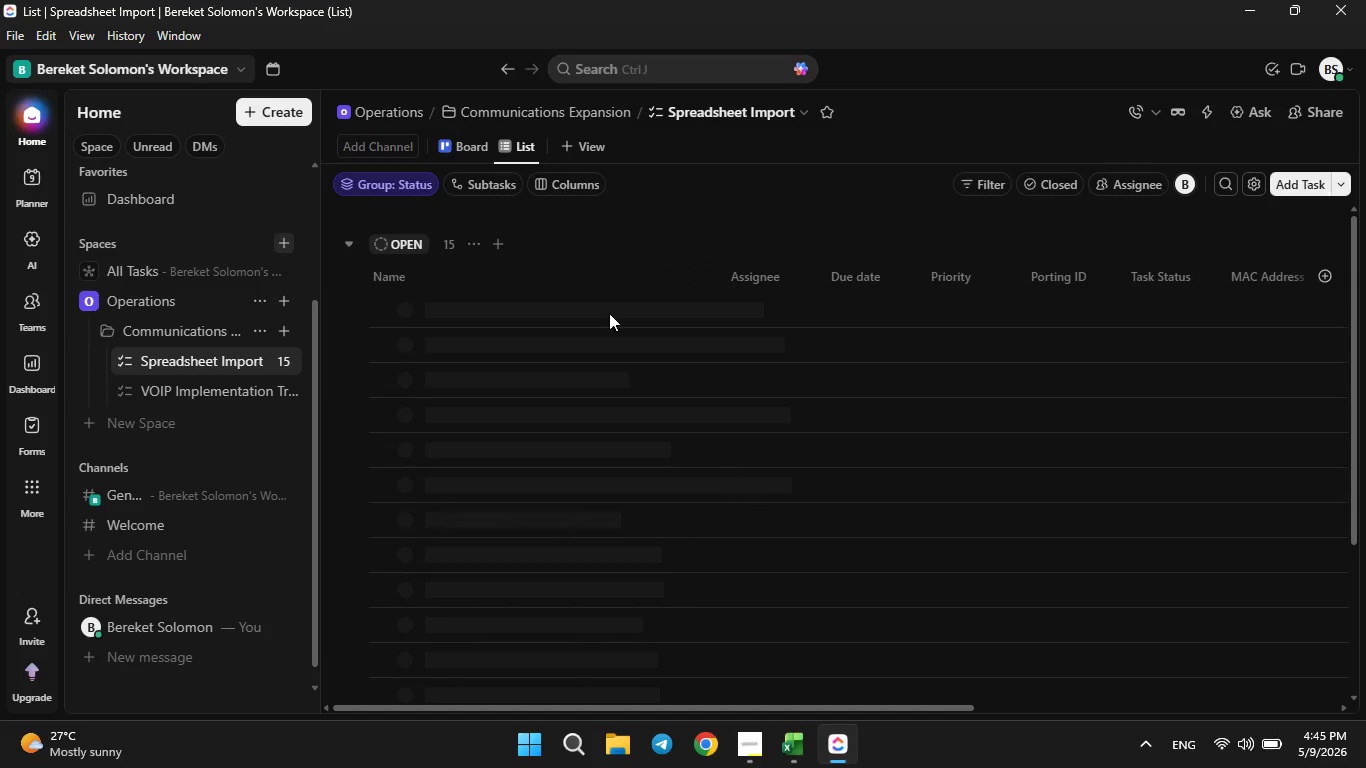 
wait(9.16)
 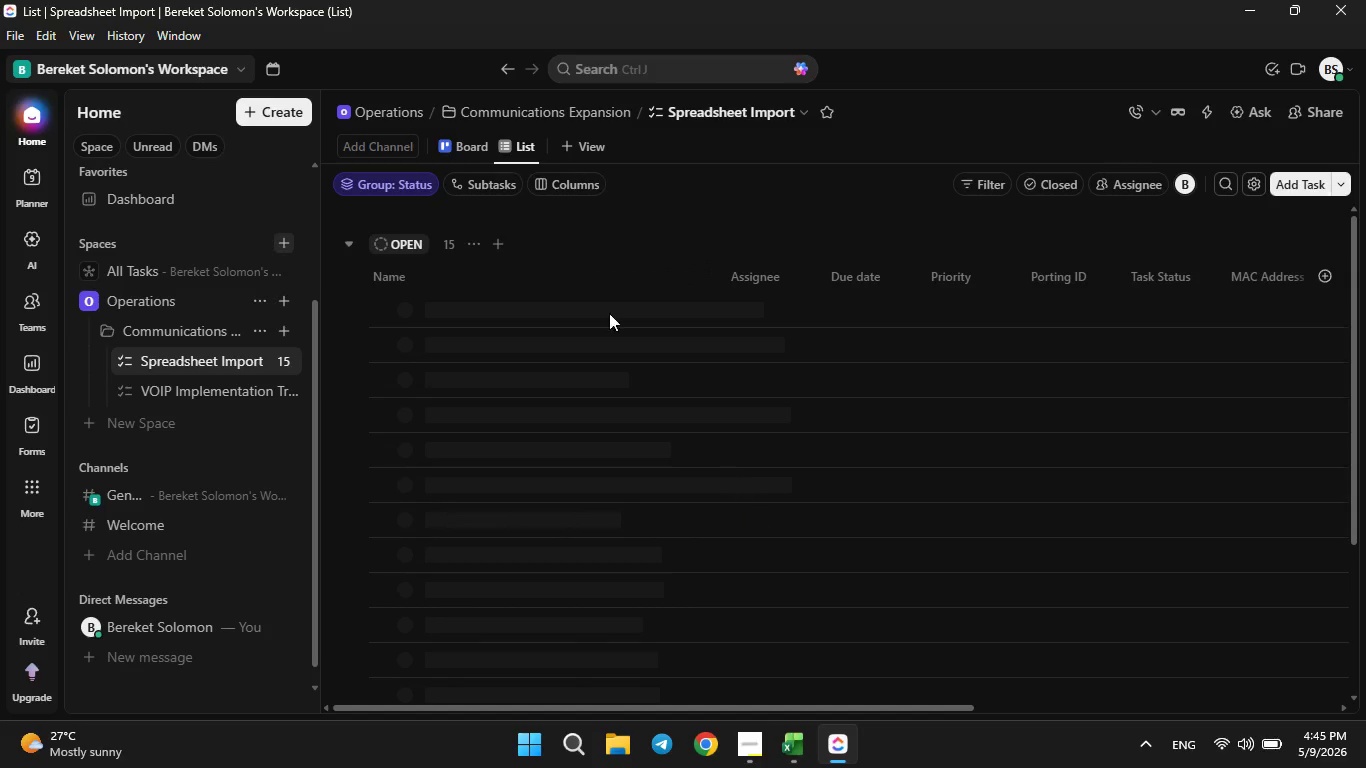 
right_click([756, 272])
 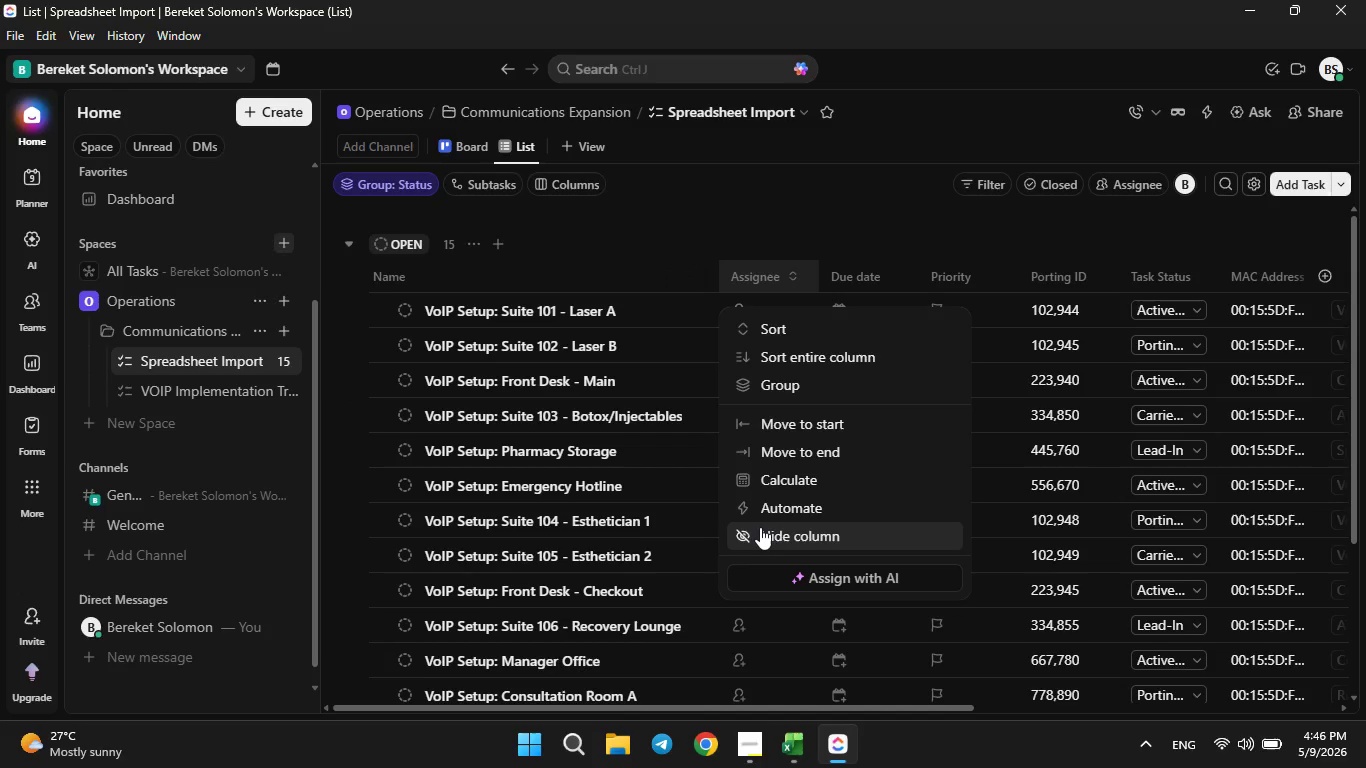 
left_click([760, 527])
 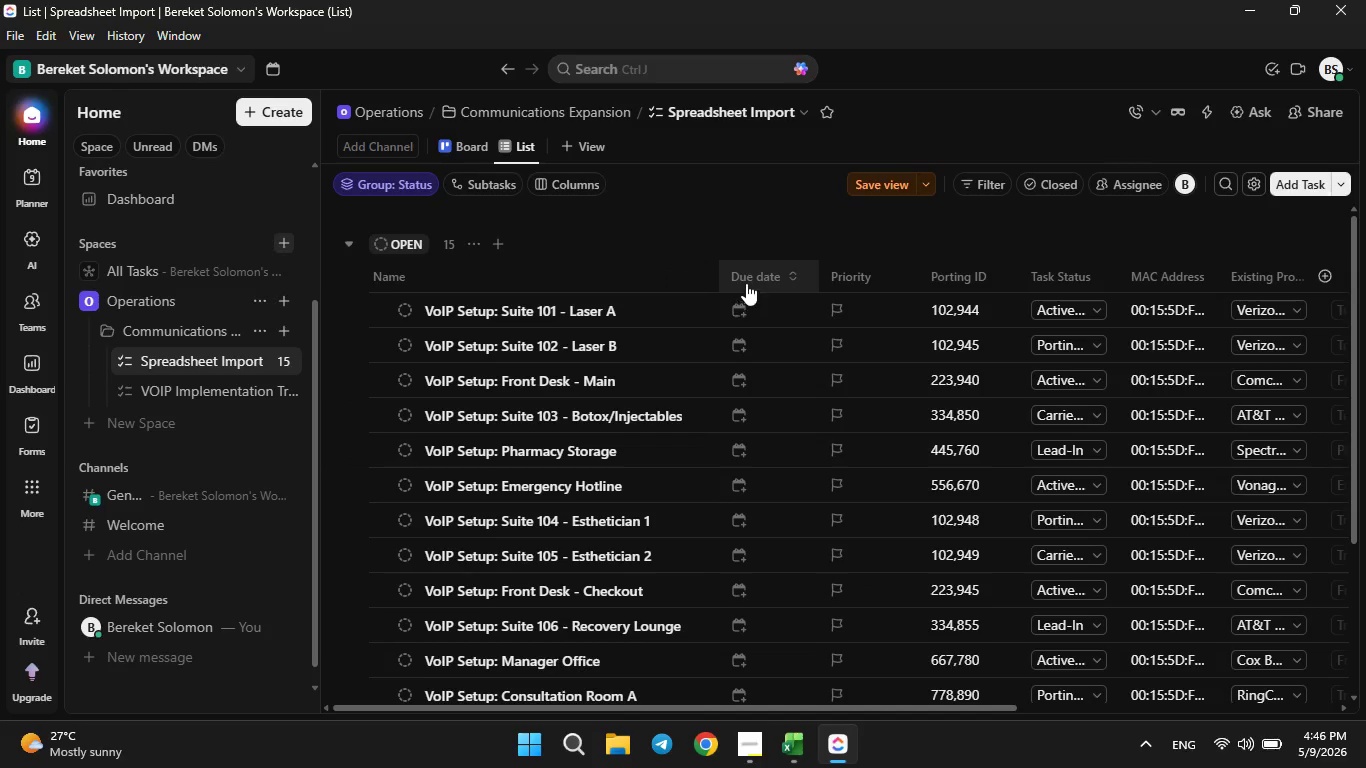 
right_click([745, 283])
 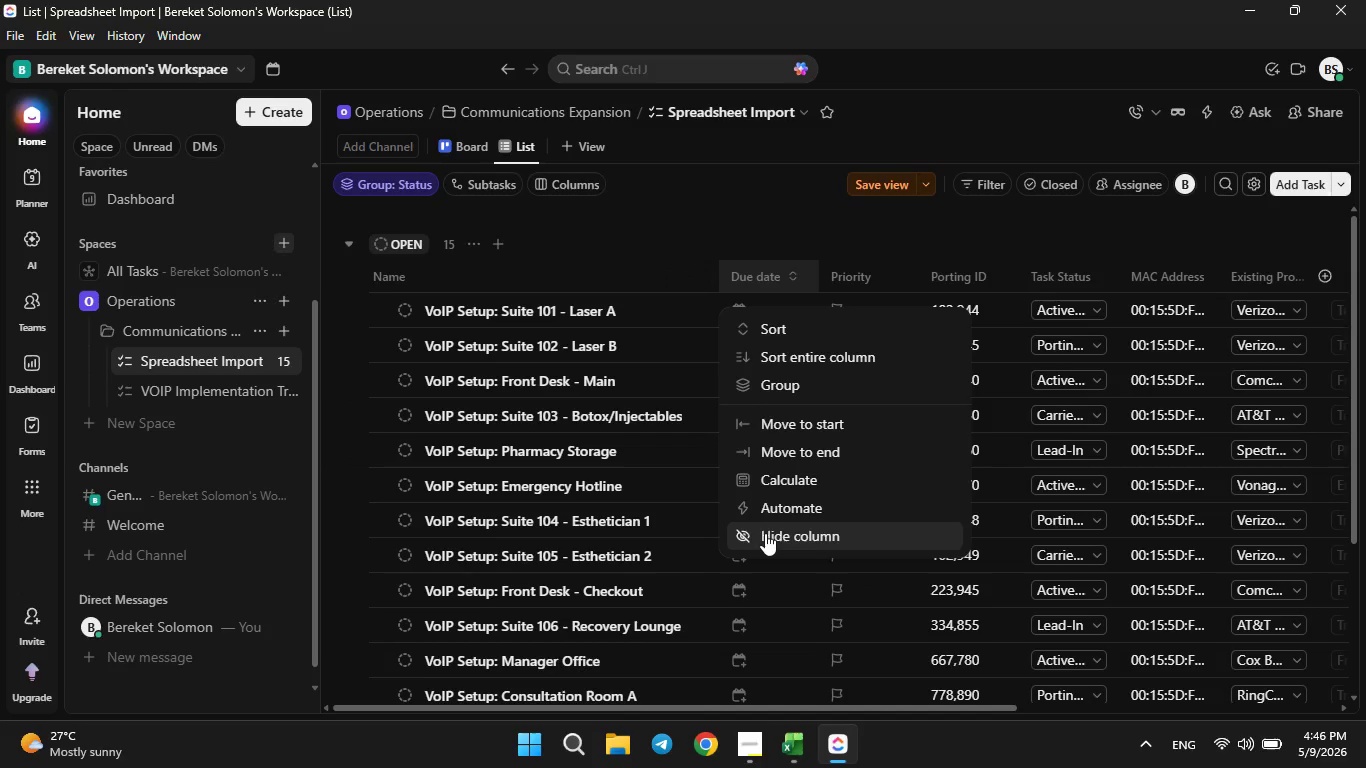 
left_click([765, 533])
 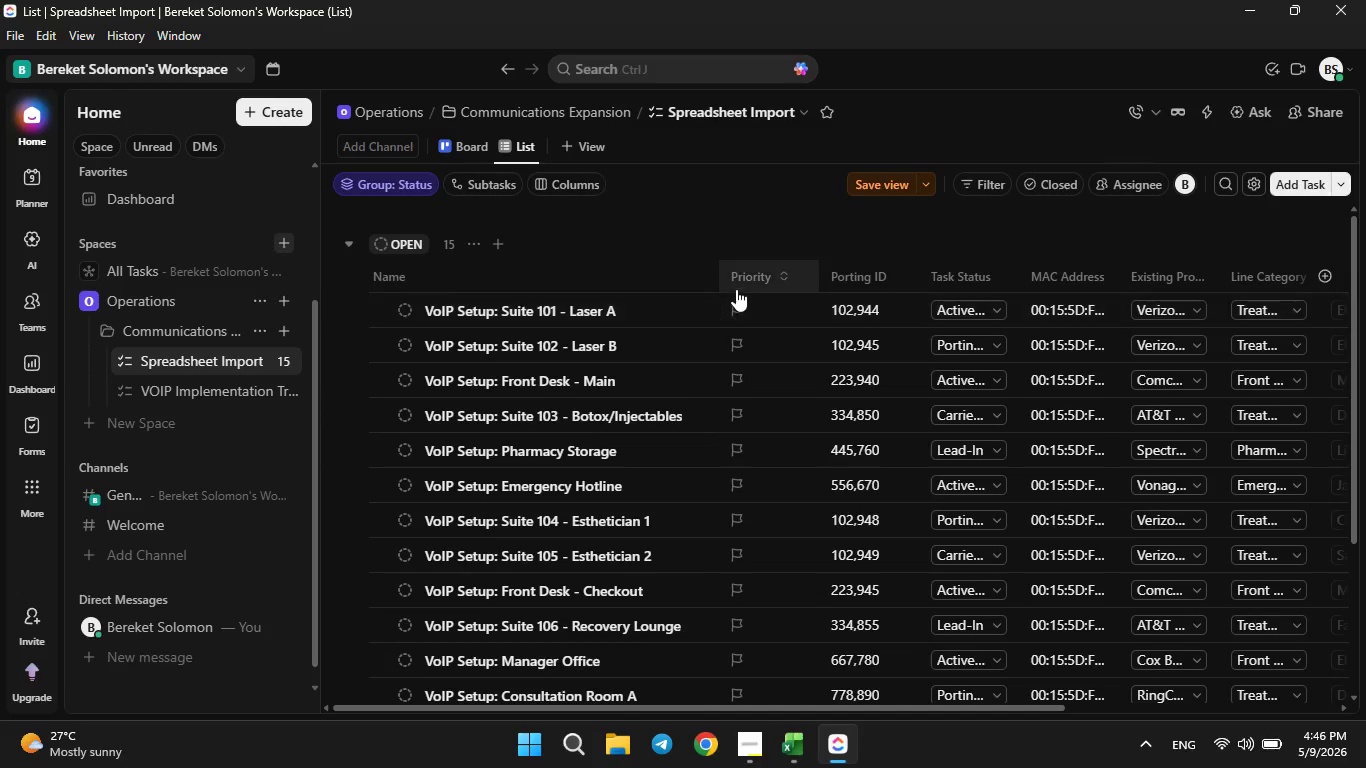 
right_click([736, 286])
 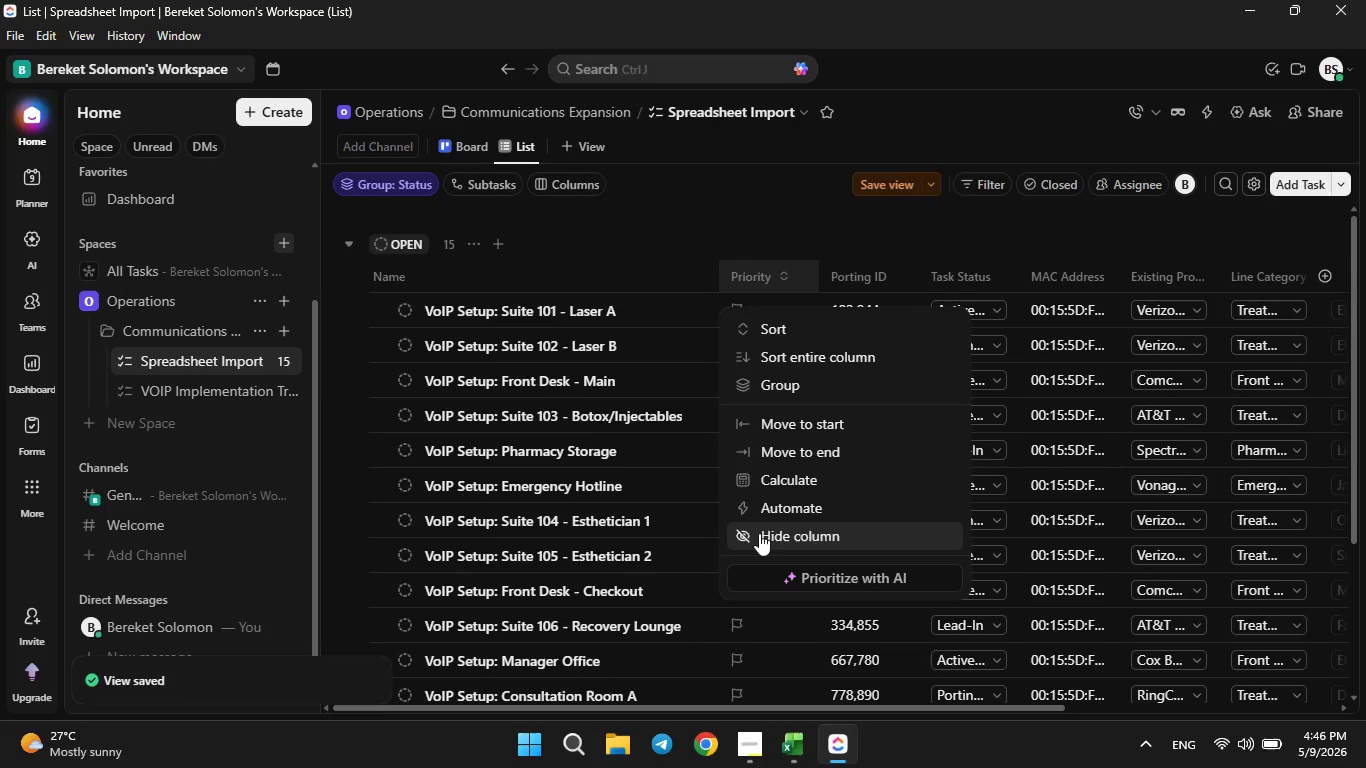 
left_click([759, 533])
 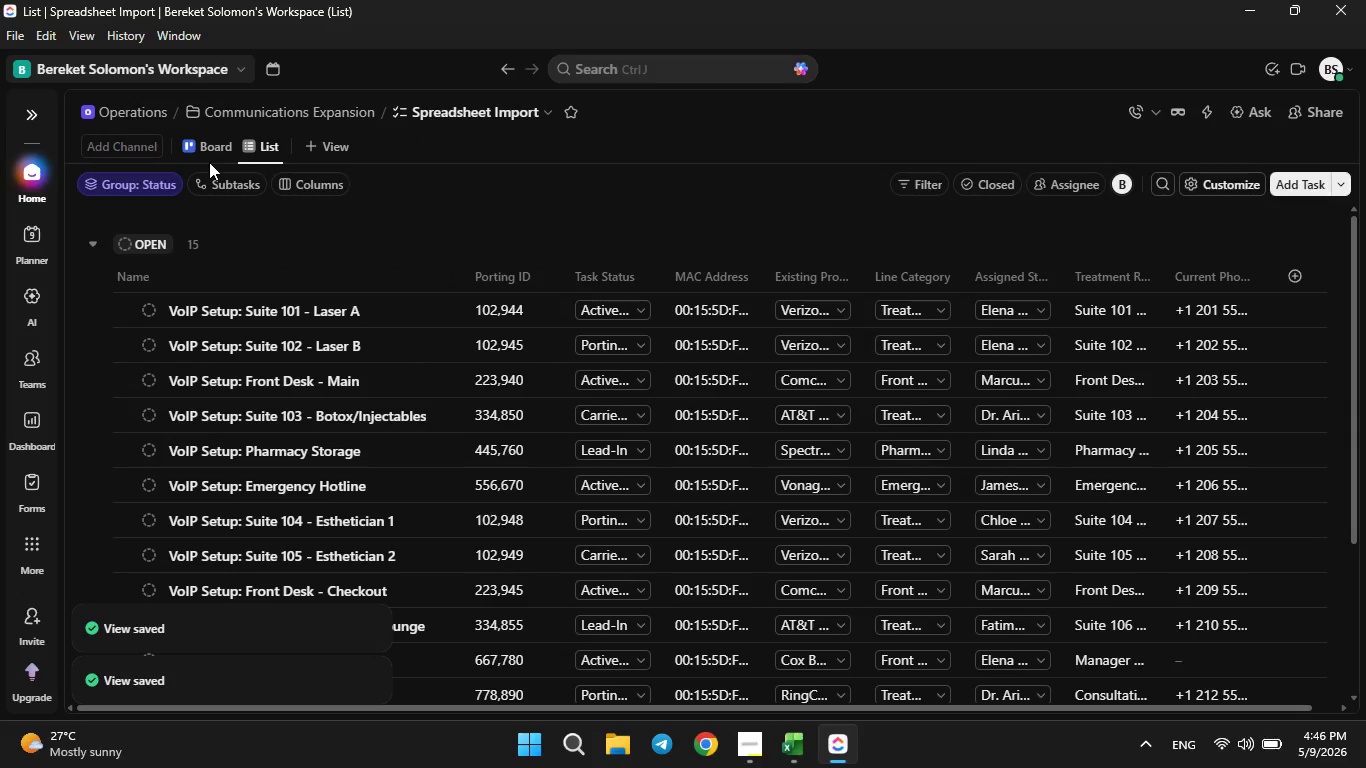 
wait(5.81)
 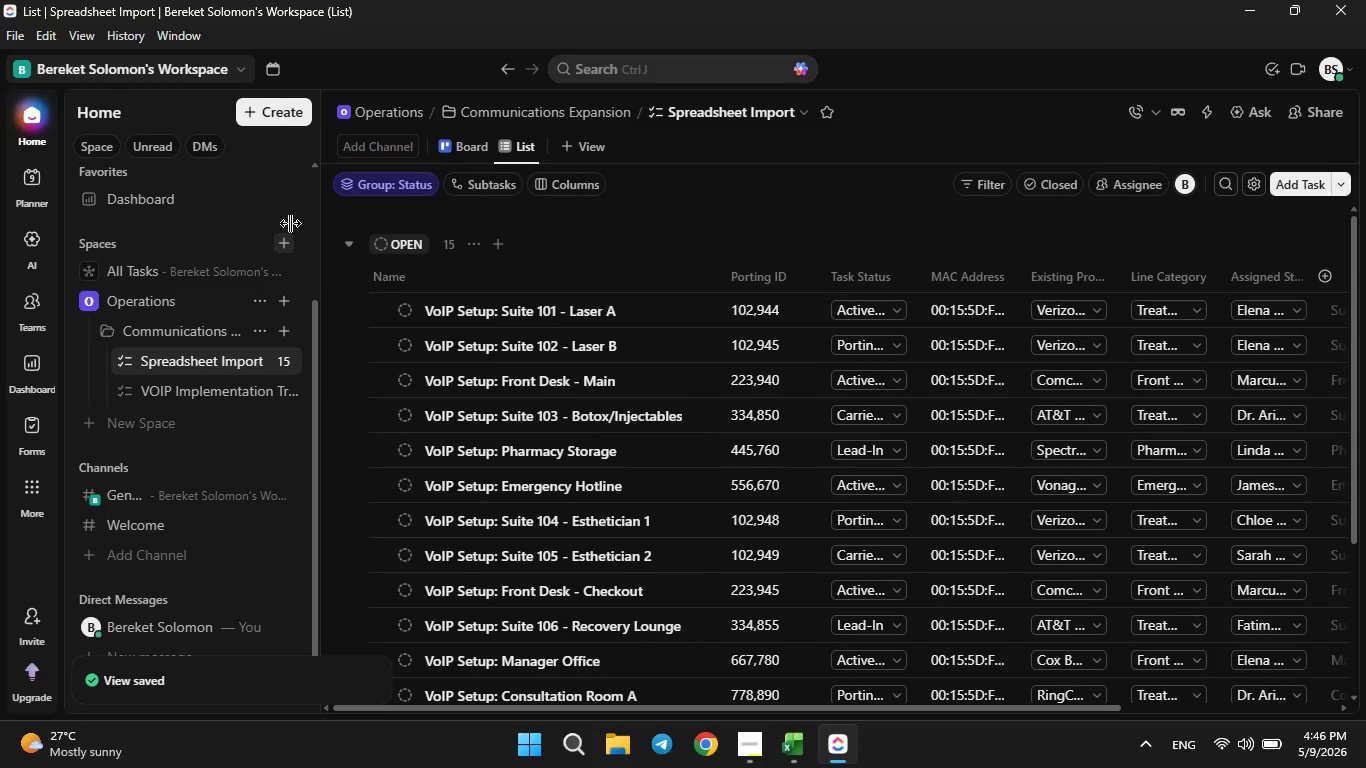 
left_click_drag(start_coordinate=[200, 151], to_coordinate=[238, 149])
 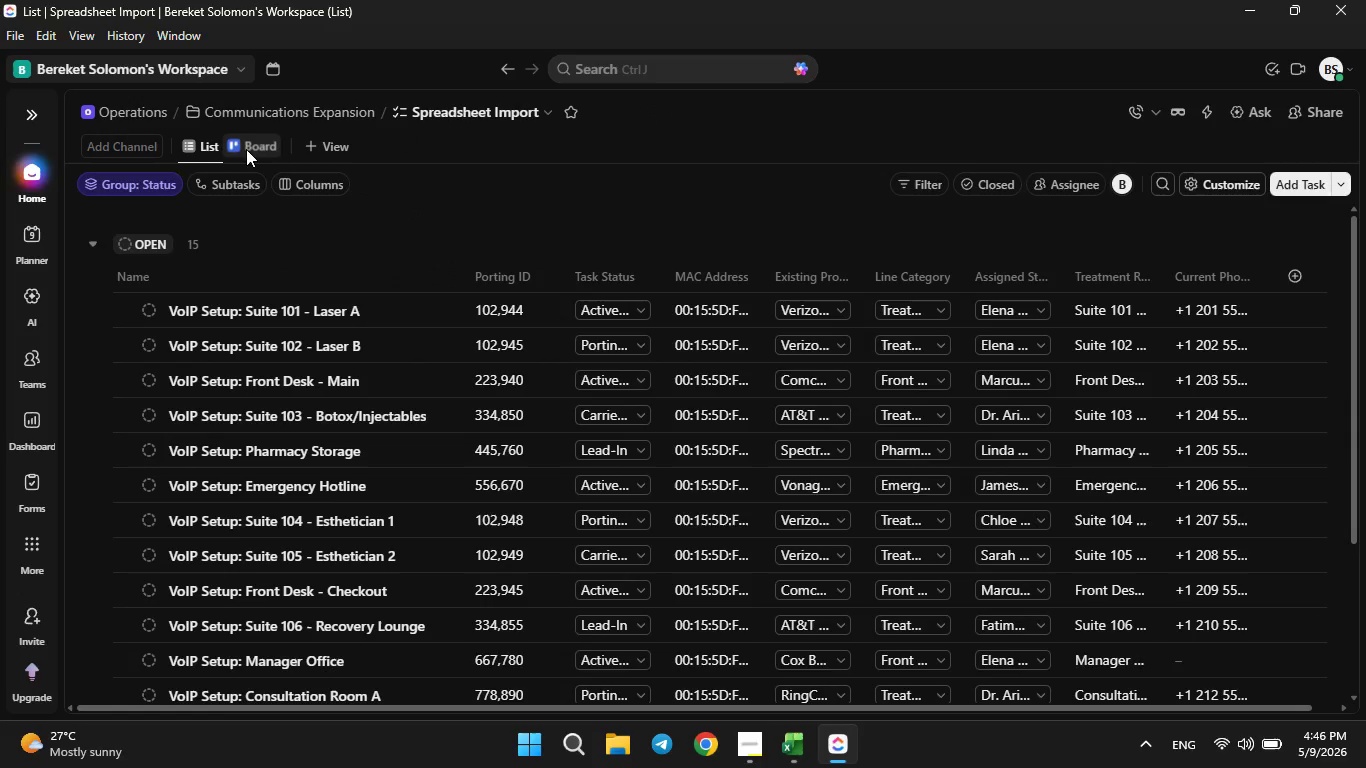 
left_click_drag(start_coordinate=[241, 149], to_coordinate=[246, 149])
 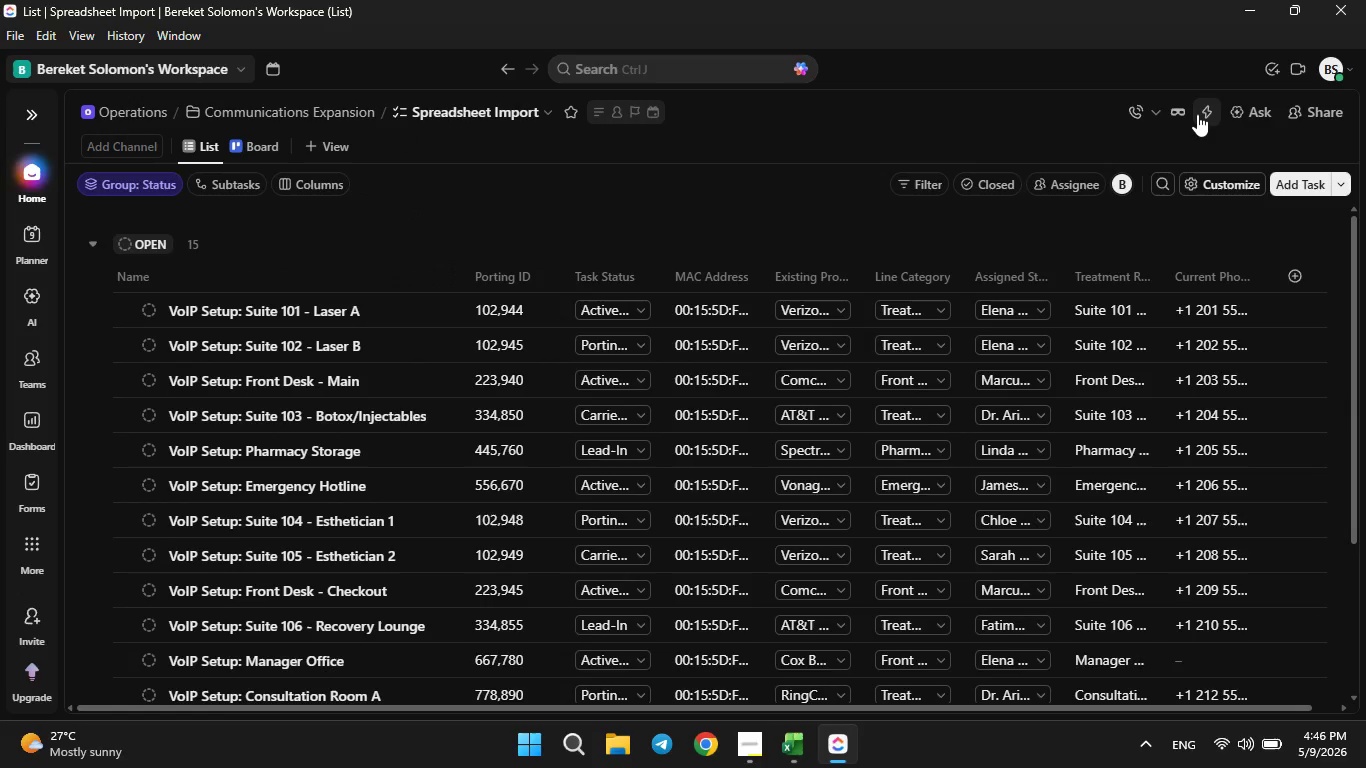 
left_click([1197, 111])
 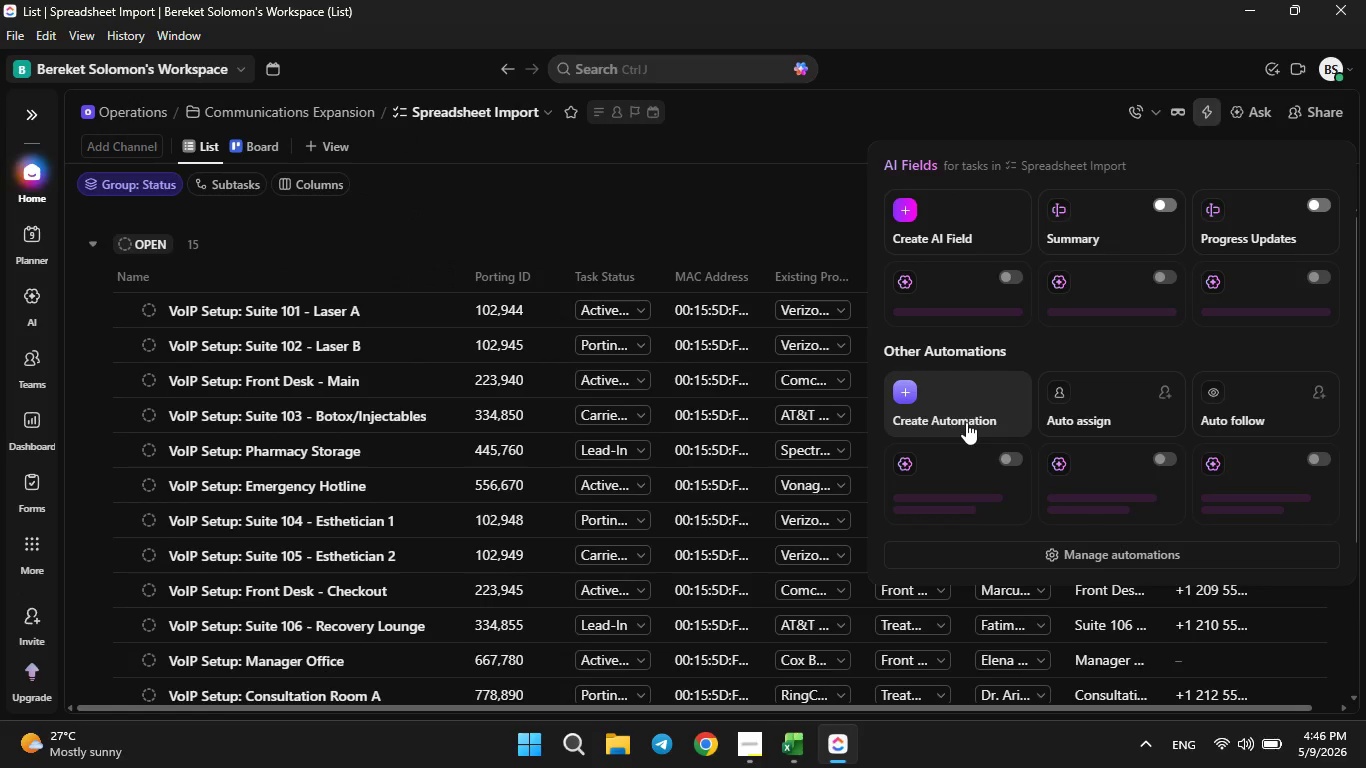 
left_click([964, 403])
 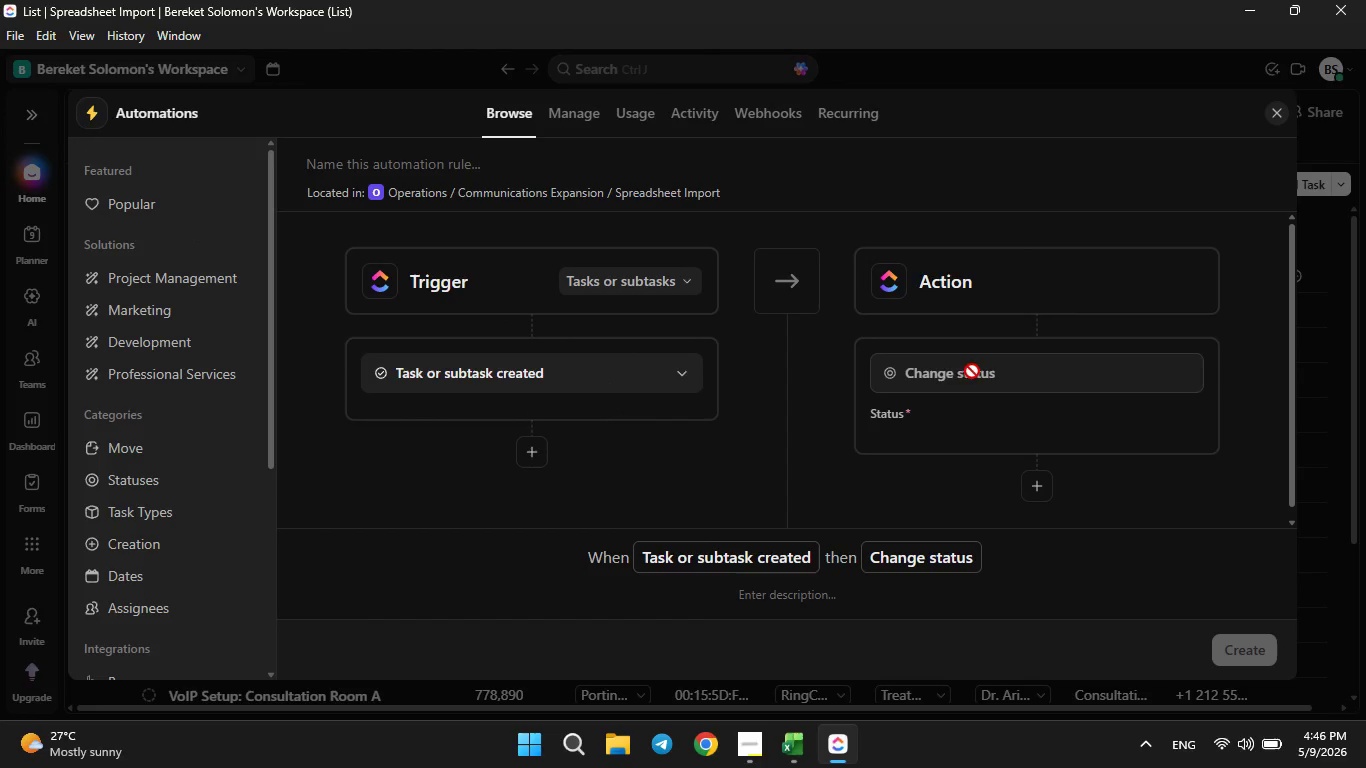 
mouse_move([599, 378])
 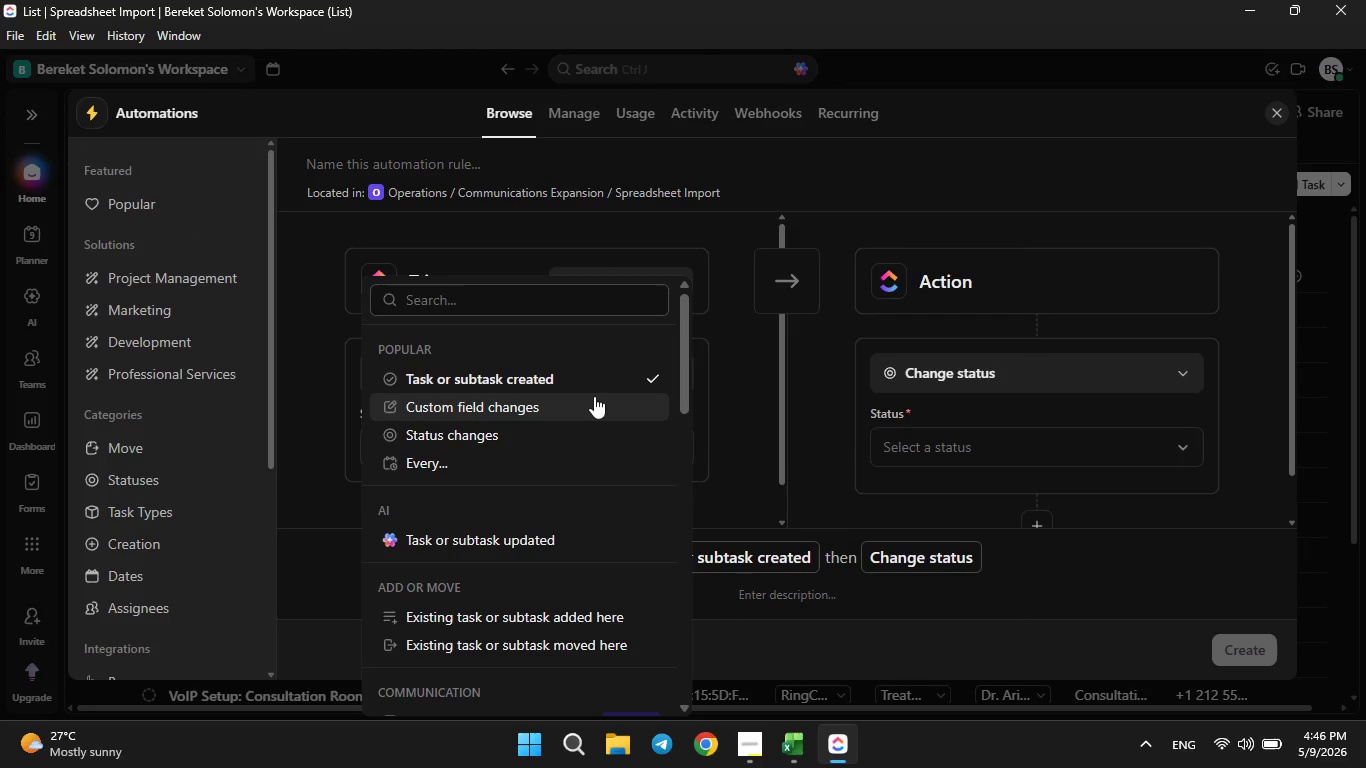 
left_click([594, 396])
 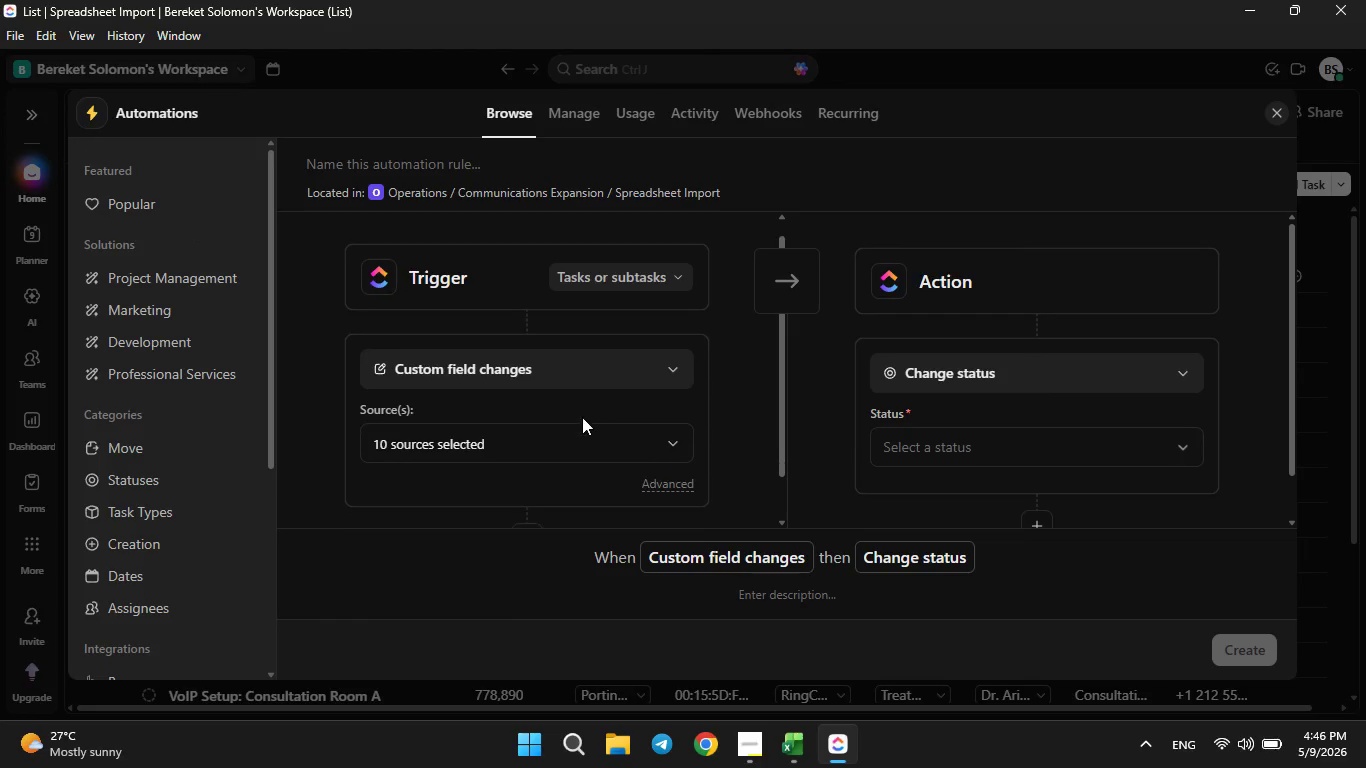 
scroll: coordinate [582, 417], scroll_direction: down, amount: 2.0
 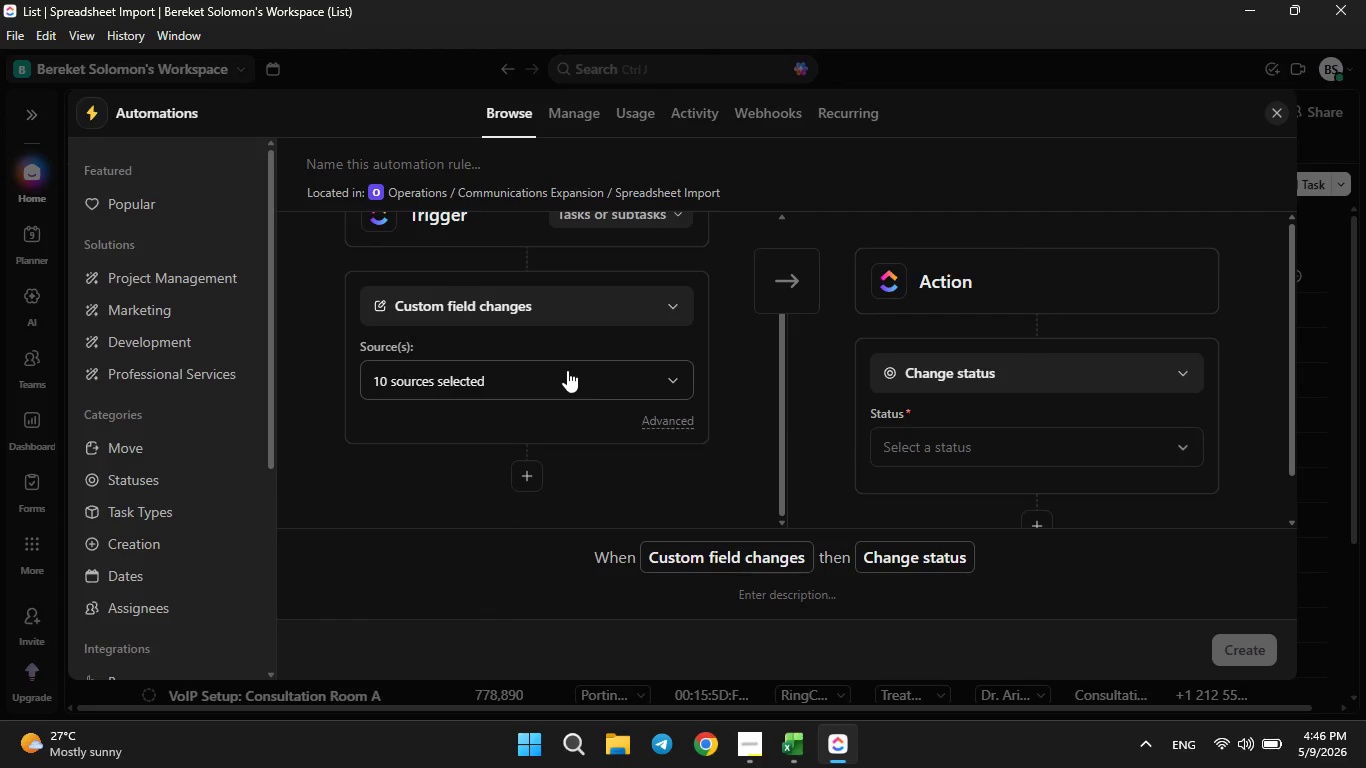 
left_click([567, 370])
 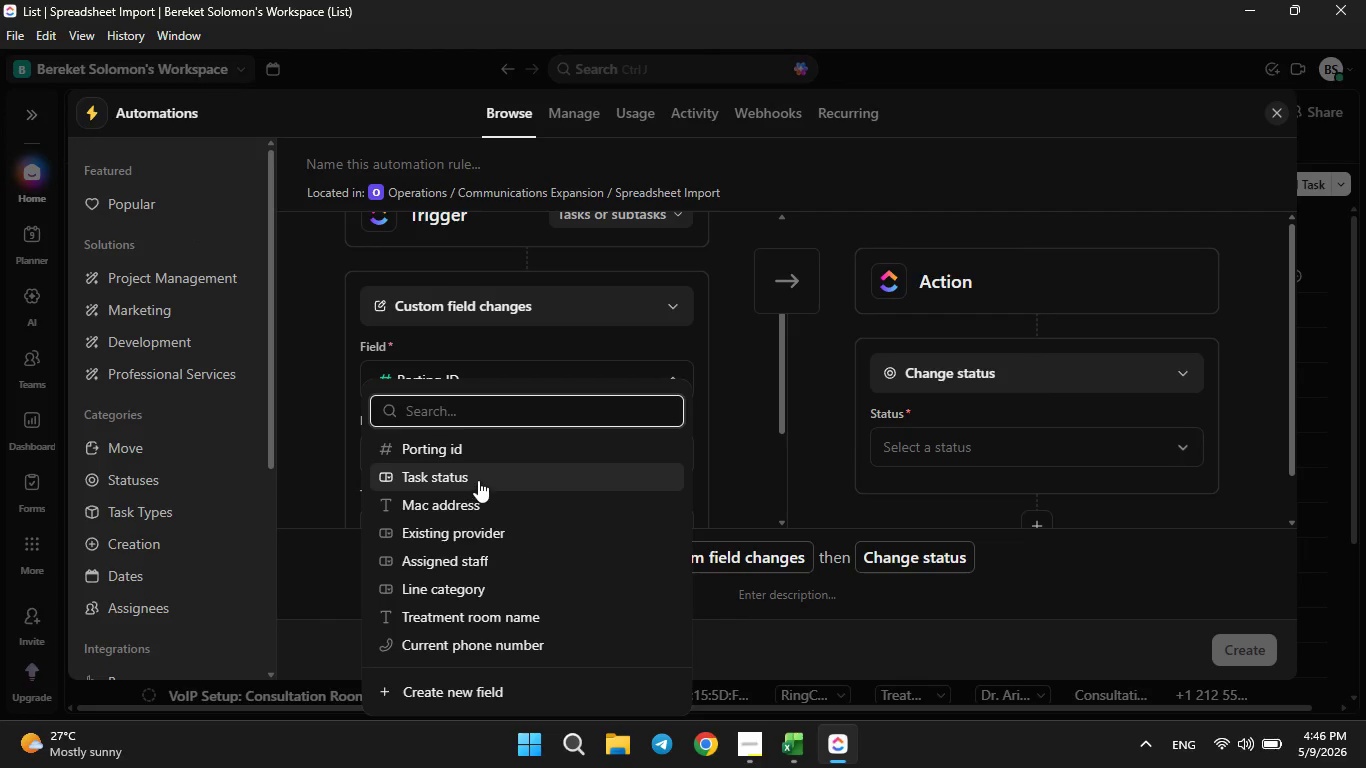 
left_click([473, 474])
 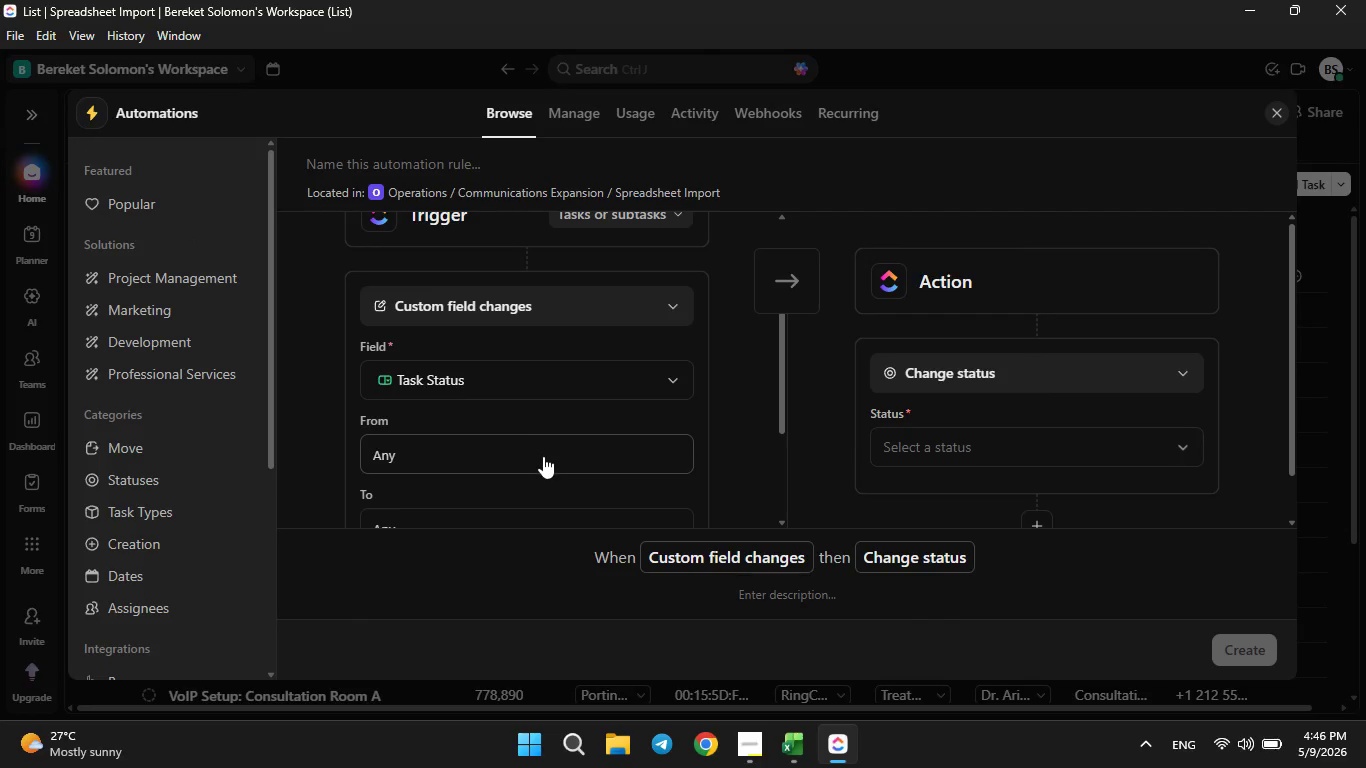 
scroll: coordinate [543, 456], scroll_direction: down, amount: 1.0
 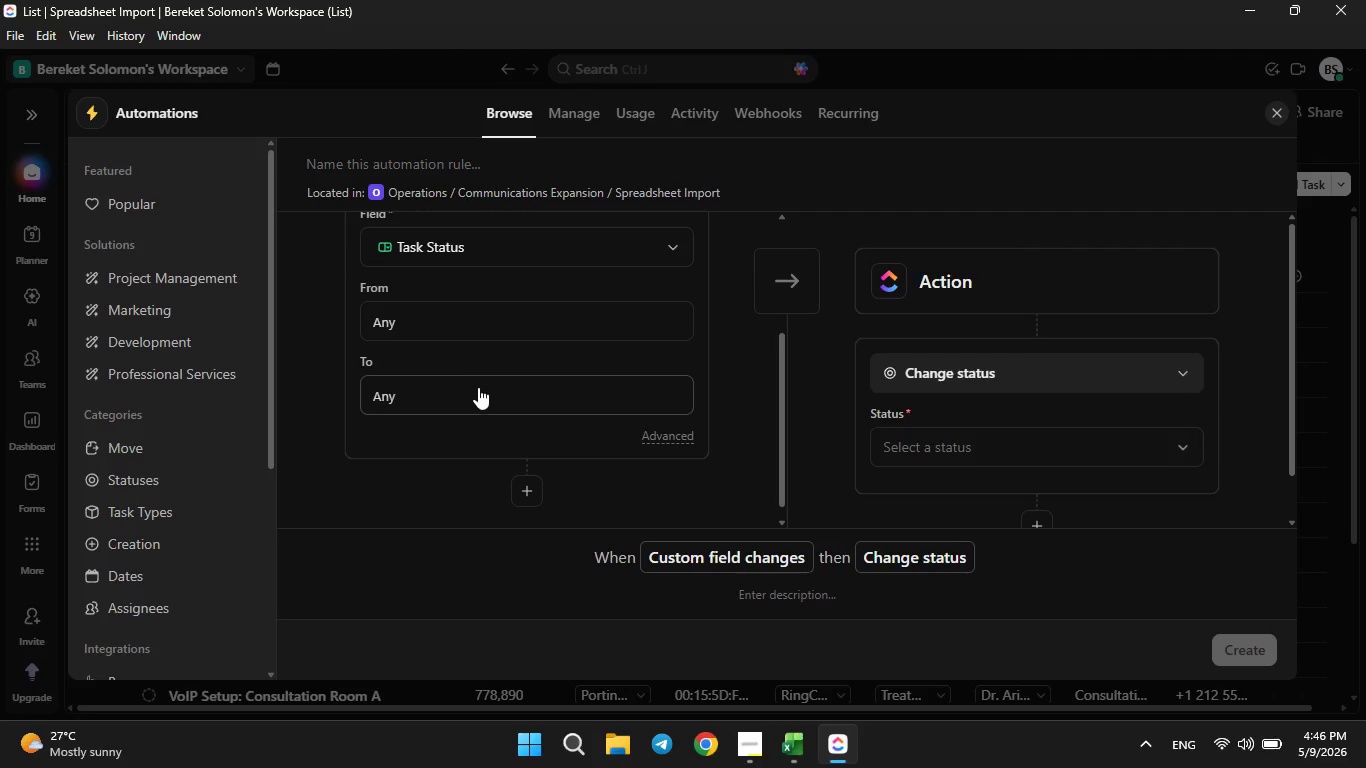 
left_click([478, 387])
 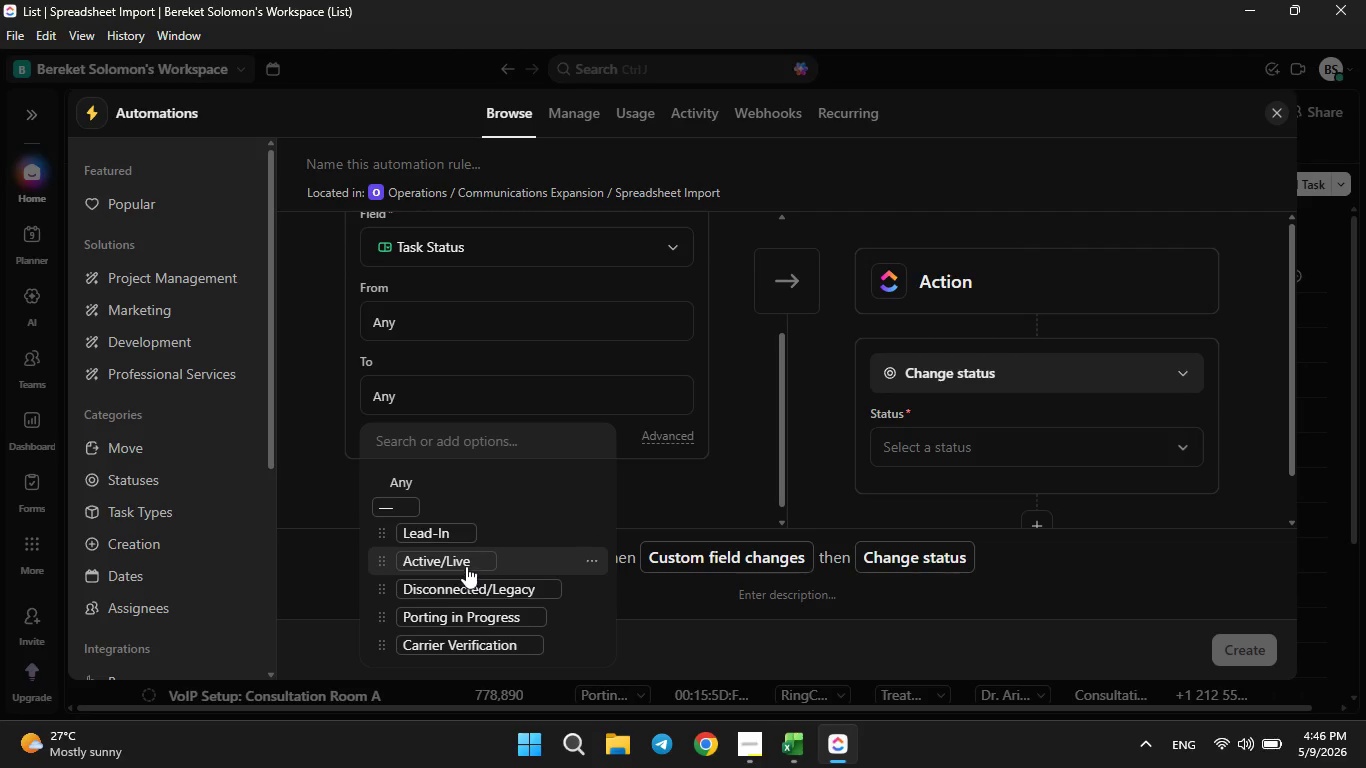 
left_click([466, 564])
 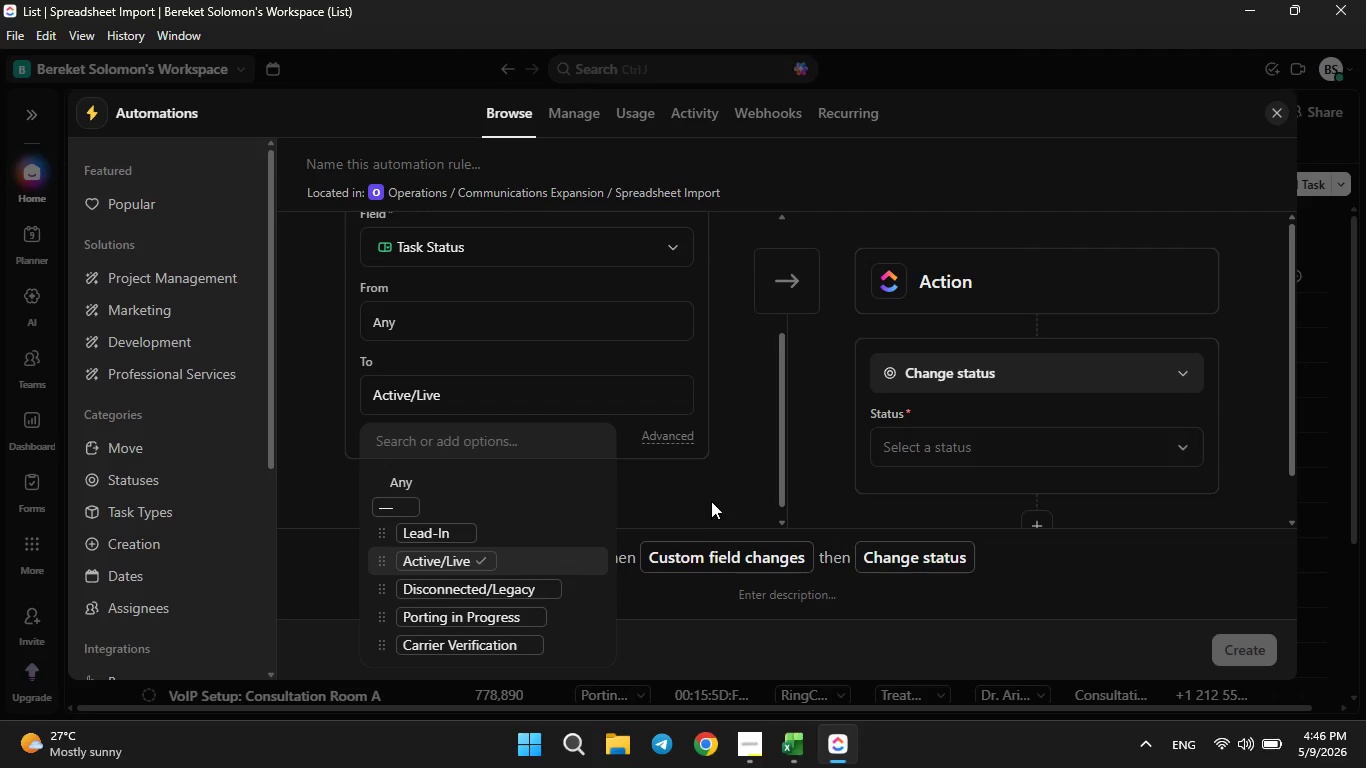 
left_click([711, 499])
 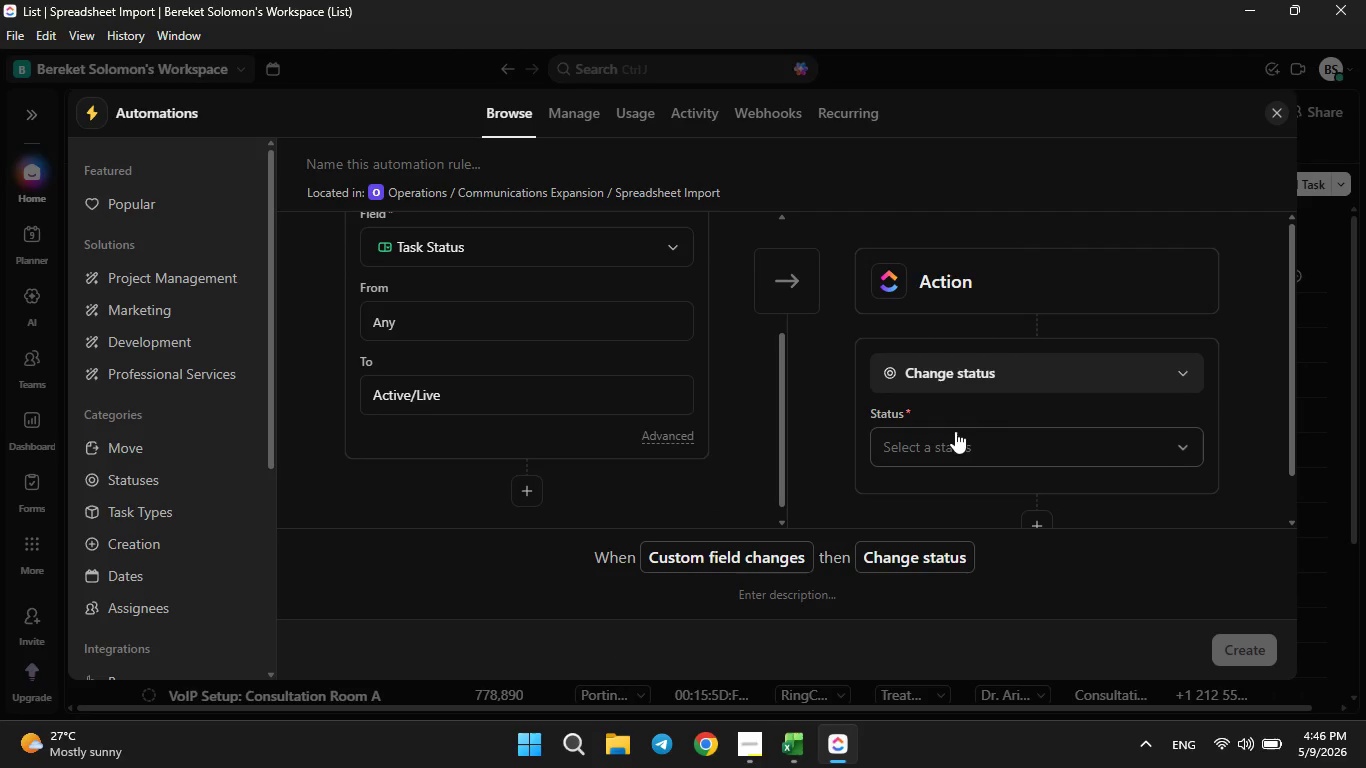 
left_click([1023, 384])
 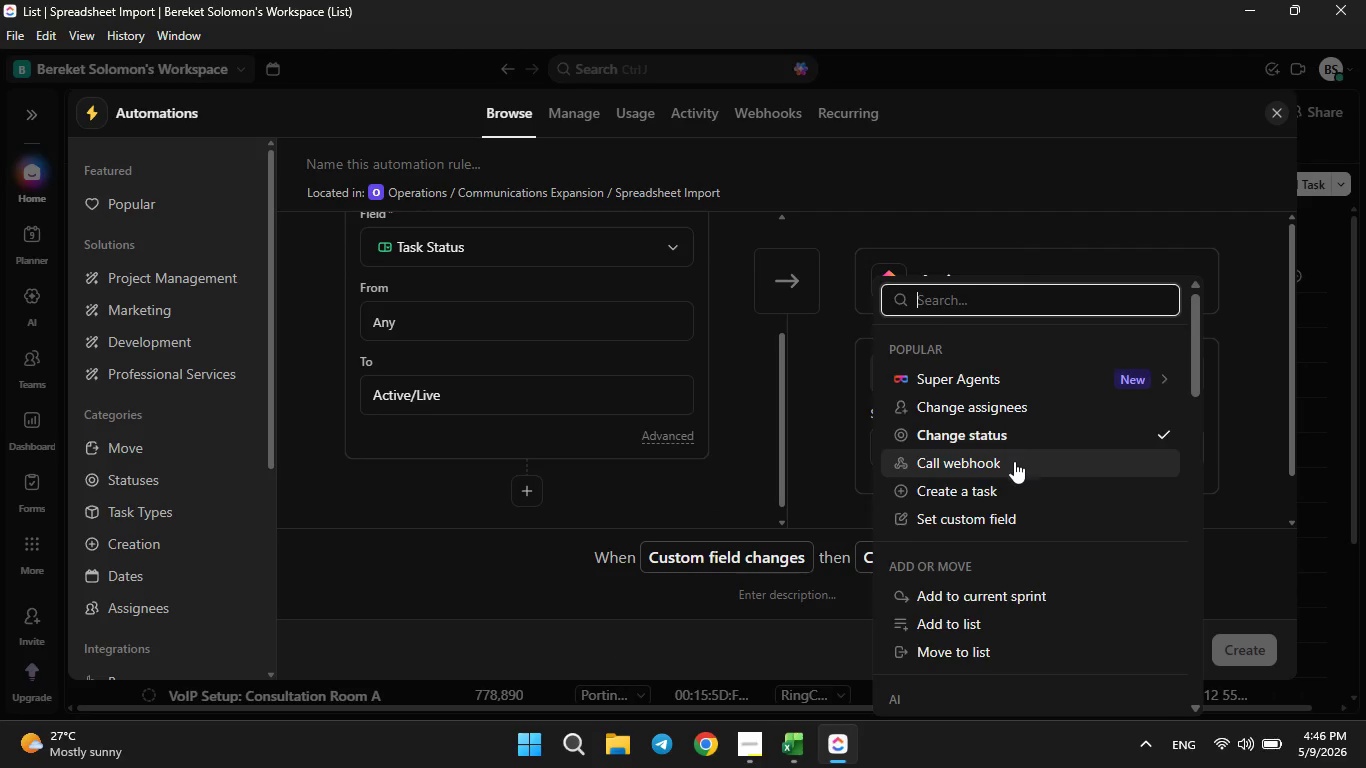 
scroll: coordinate [1012, 469], scroll_direction: down, amount: 2.0
 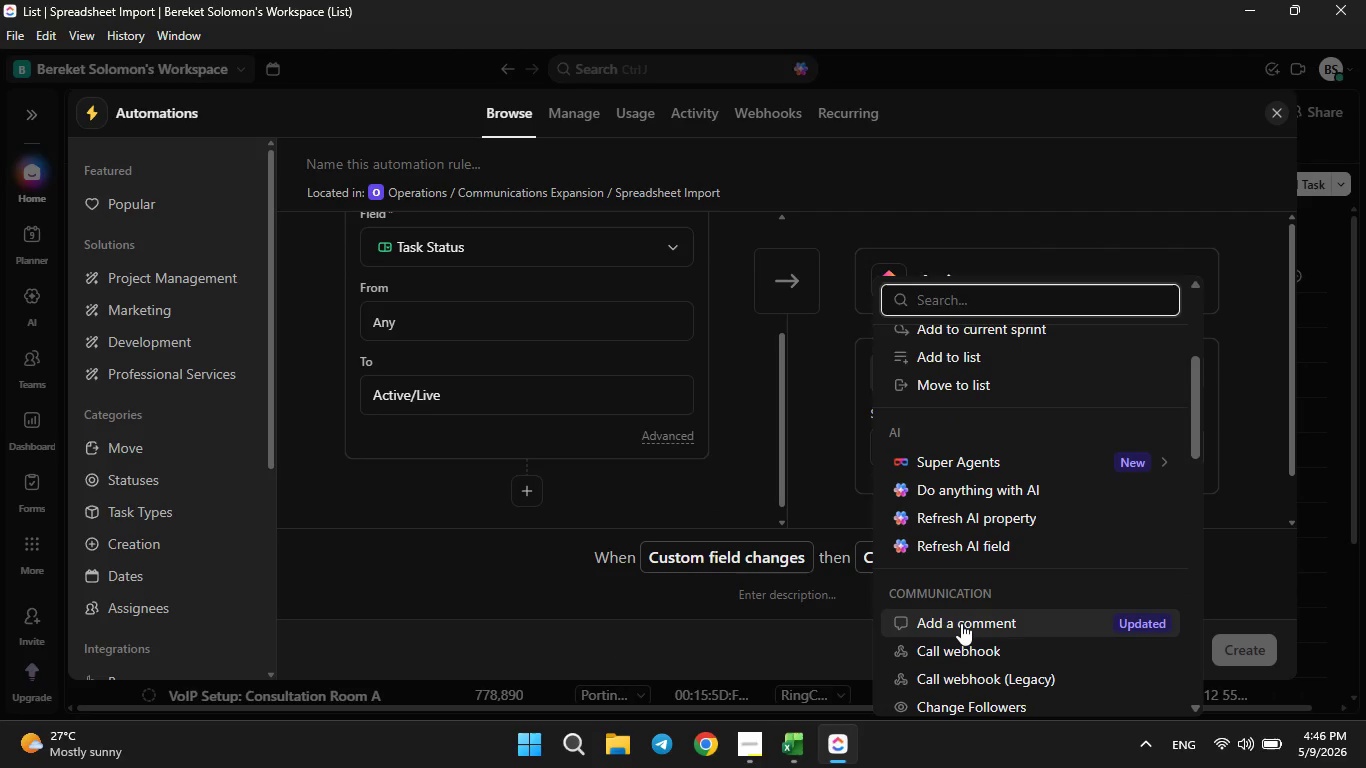 
left_click([961, 620])
 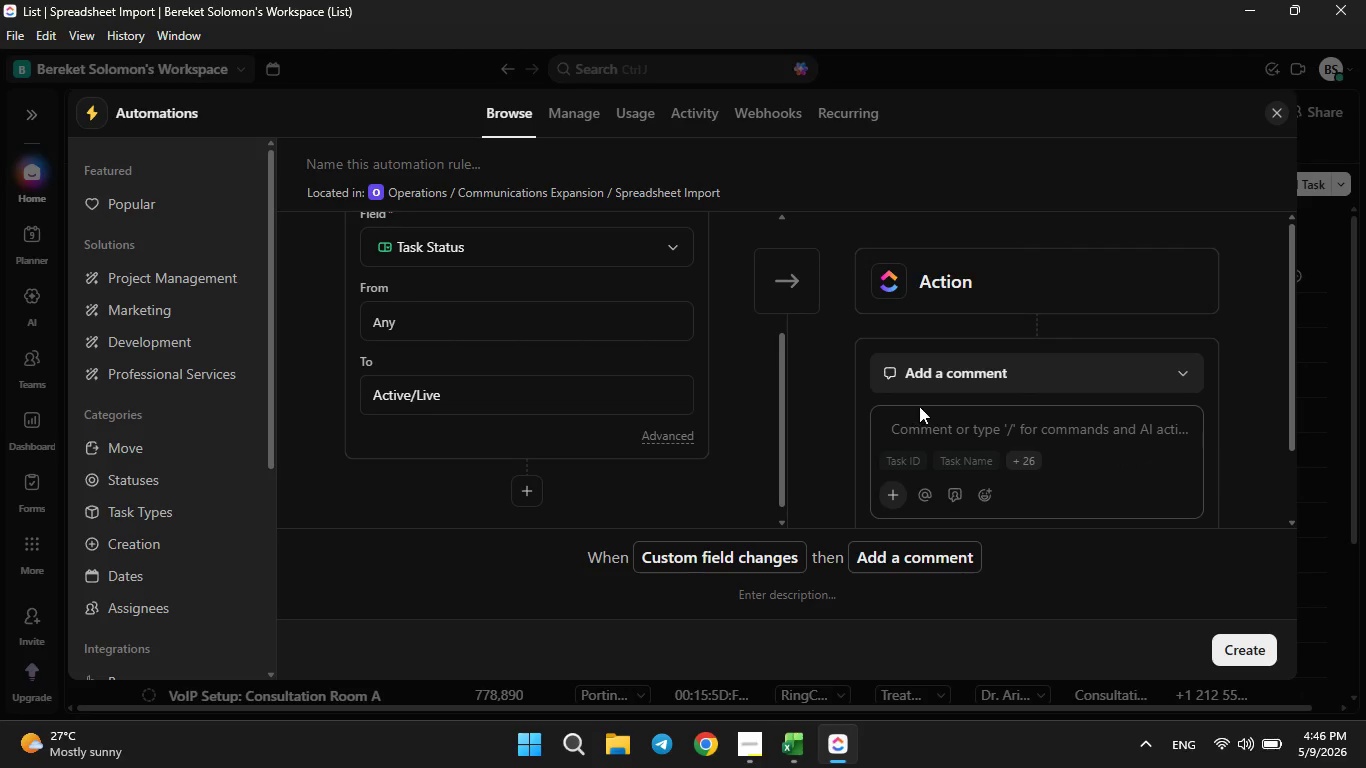 
double_click([919, 417])
 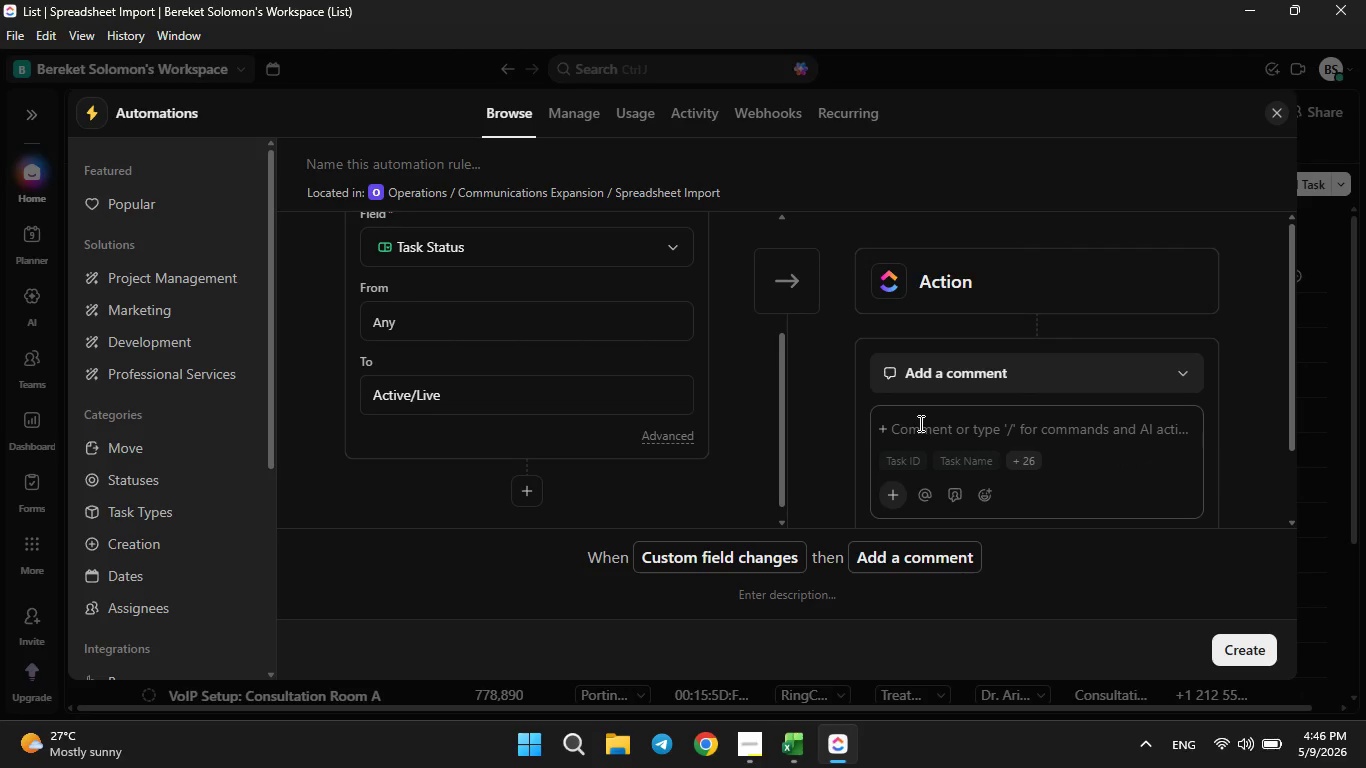 
type(@IT Support Ths)
 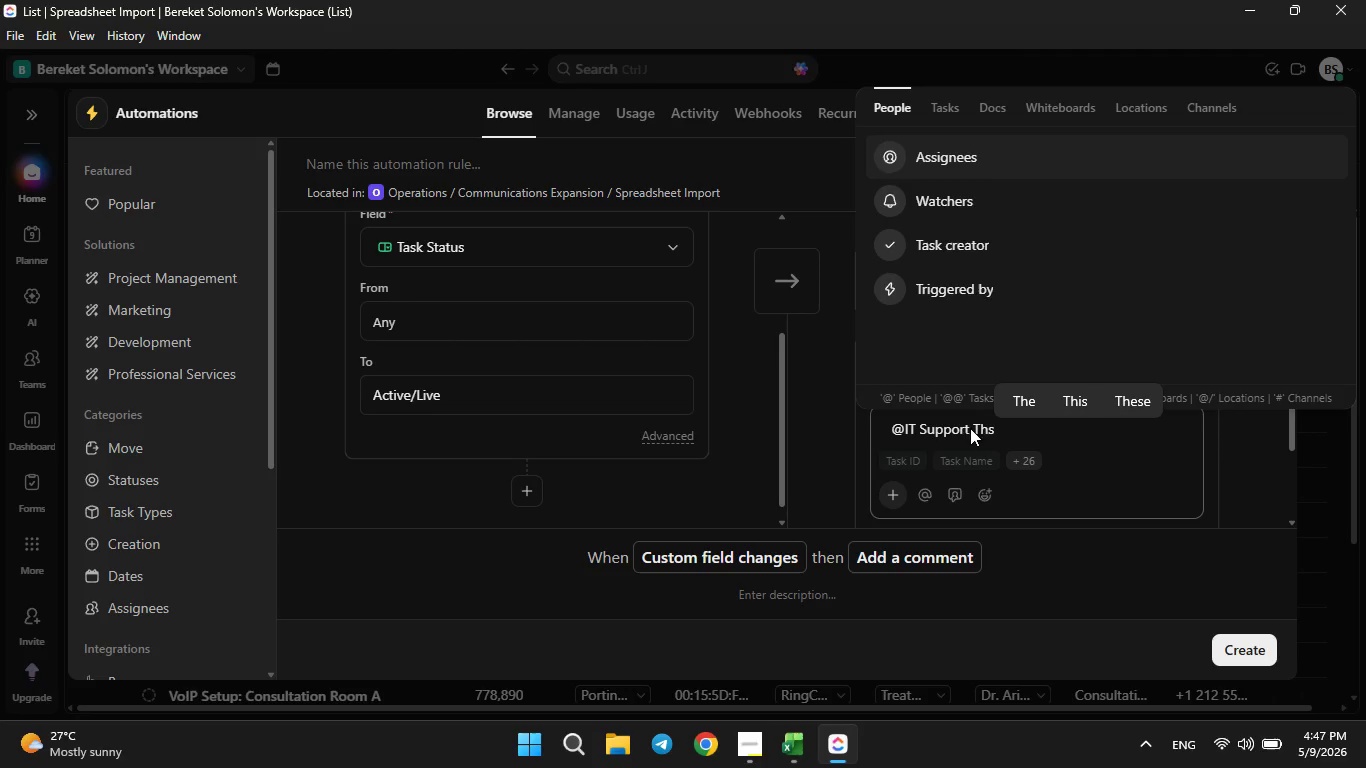 
left_click([1017, 430])
 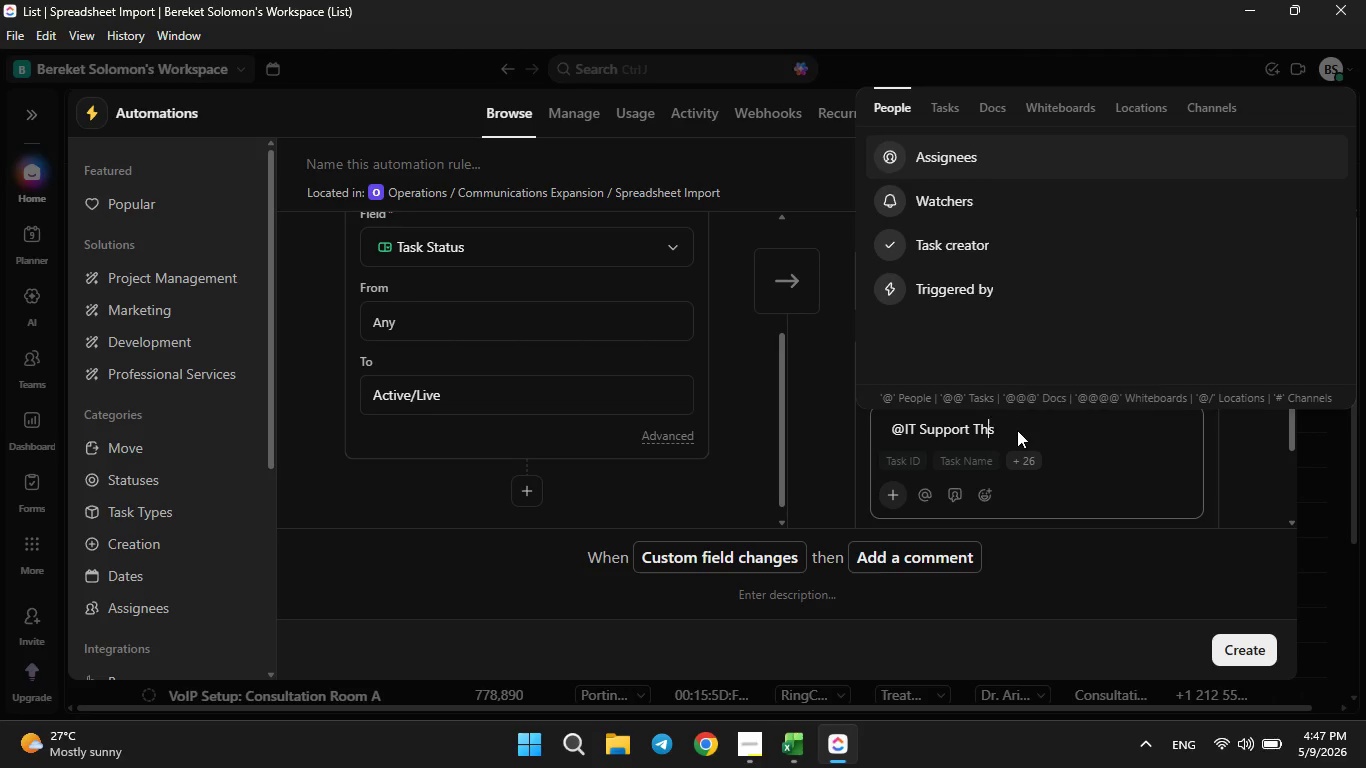 
key(ArrowLeft)
 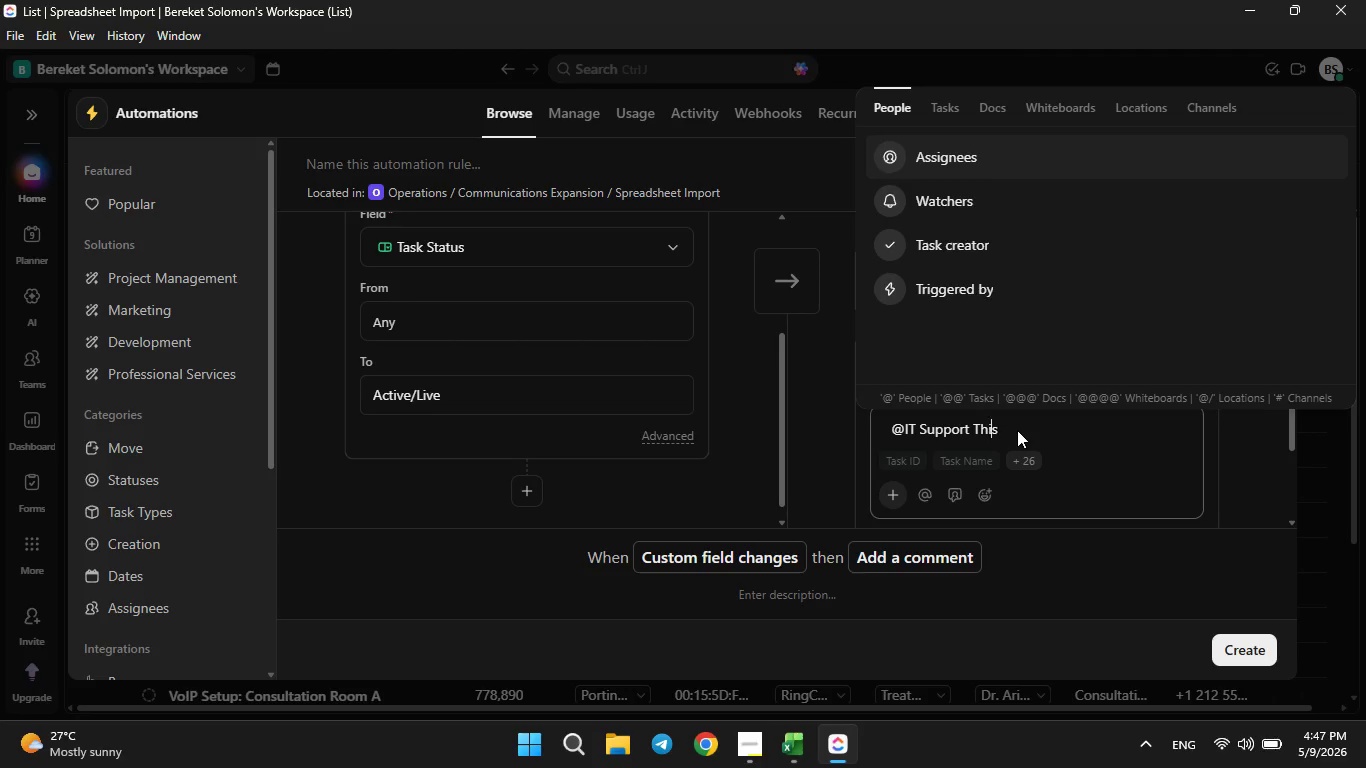 
key(I)
 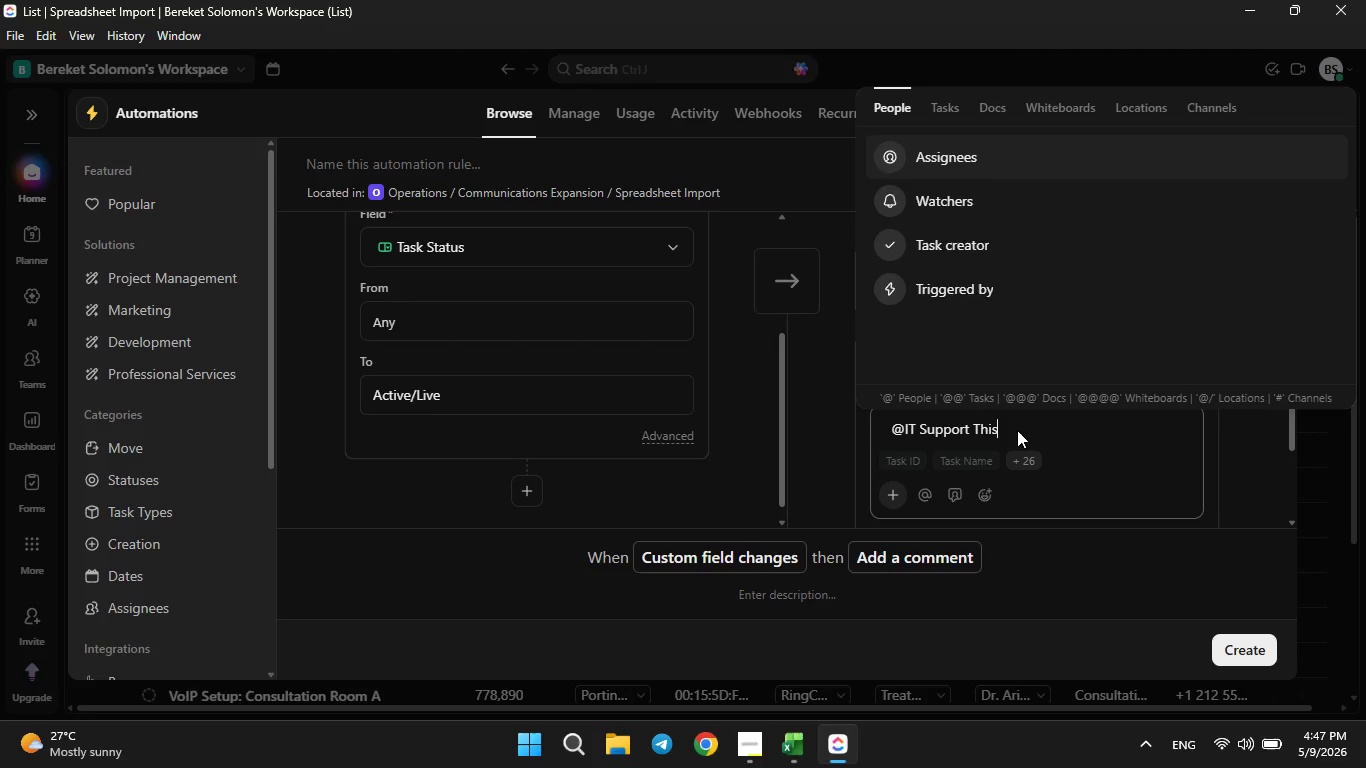 
key(ArrowRight)
 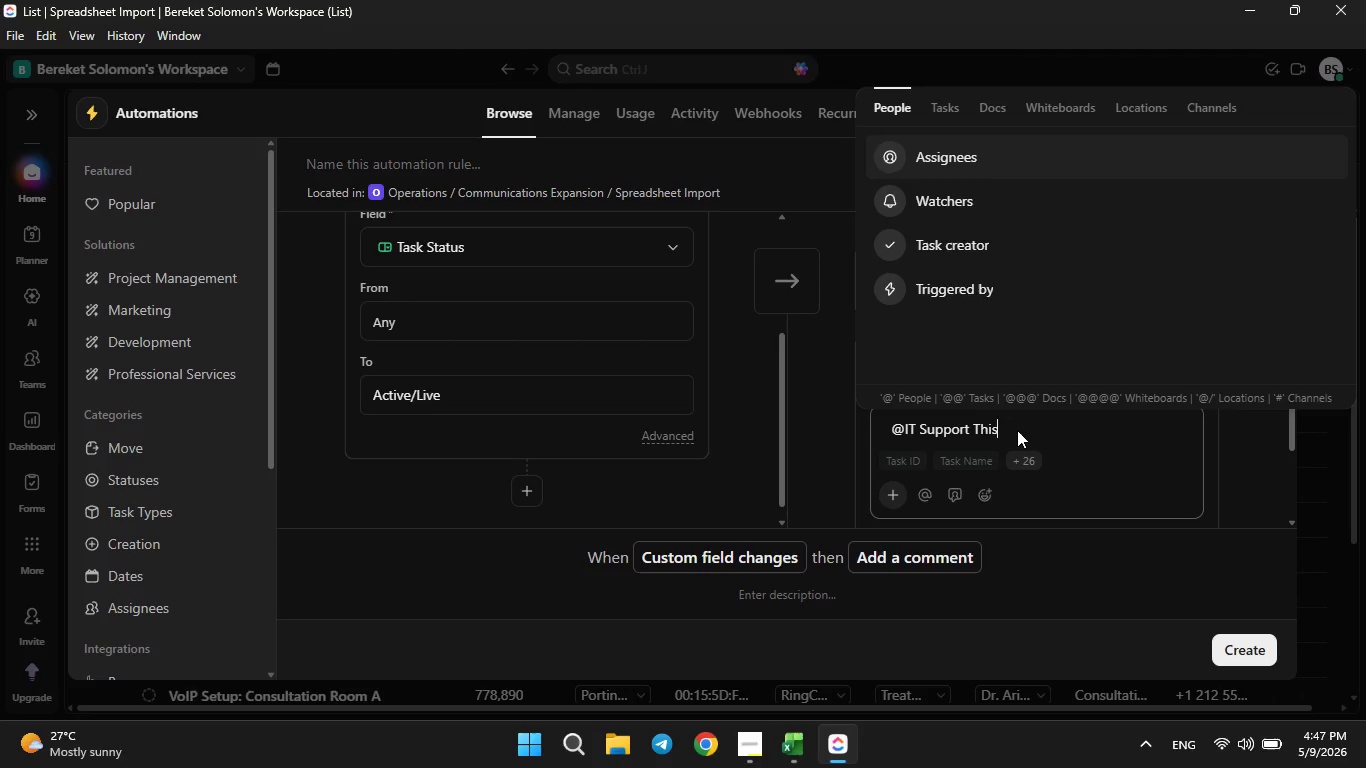 
type( phone line is new)
 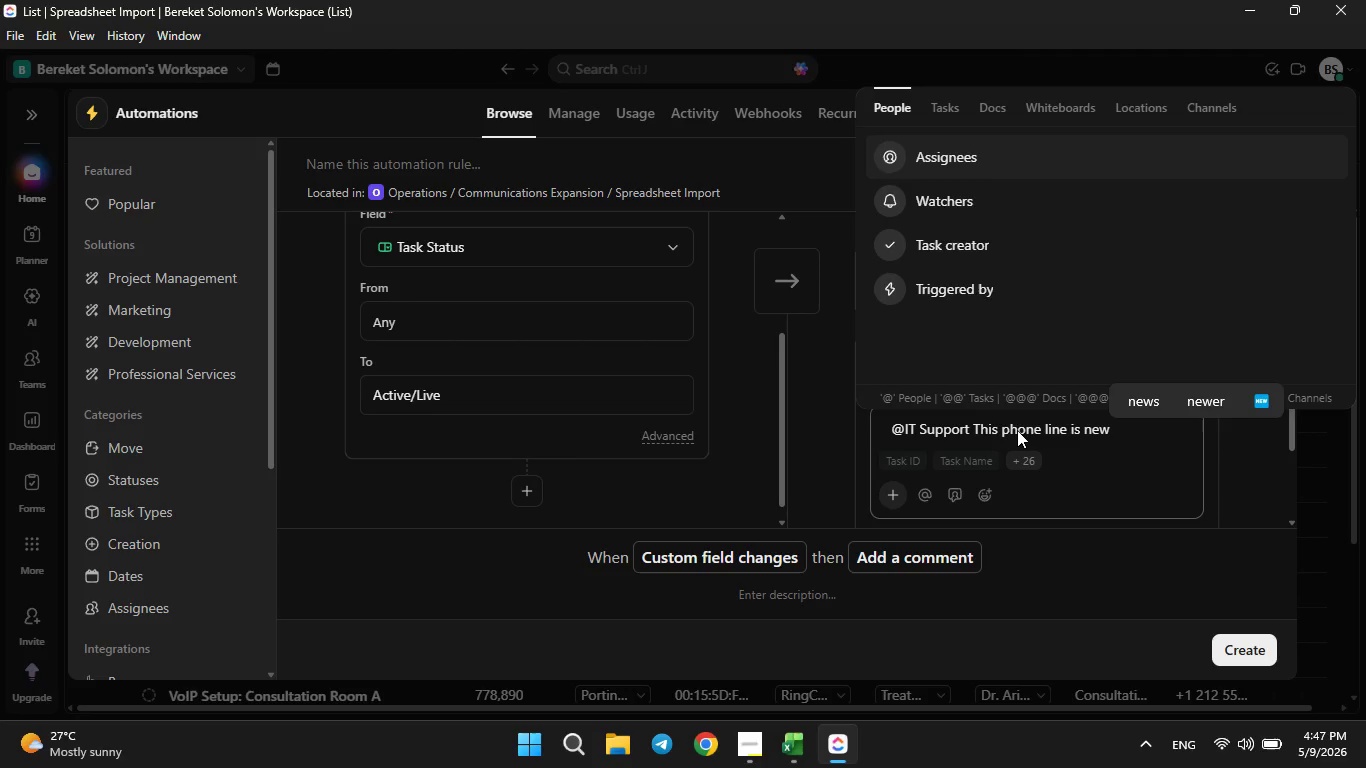 
key(Backspace)
key(Backspace)
type(ow)
 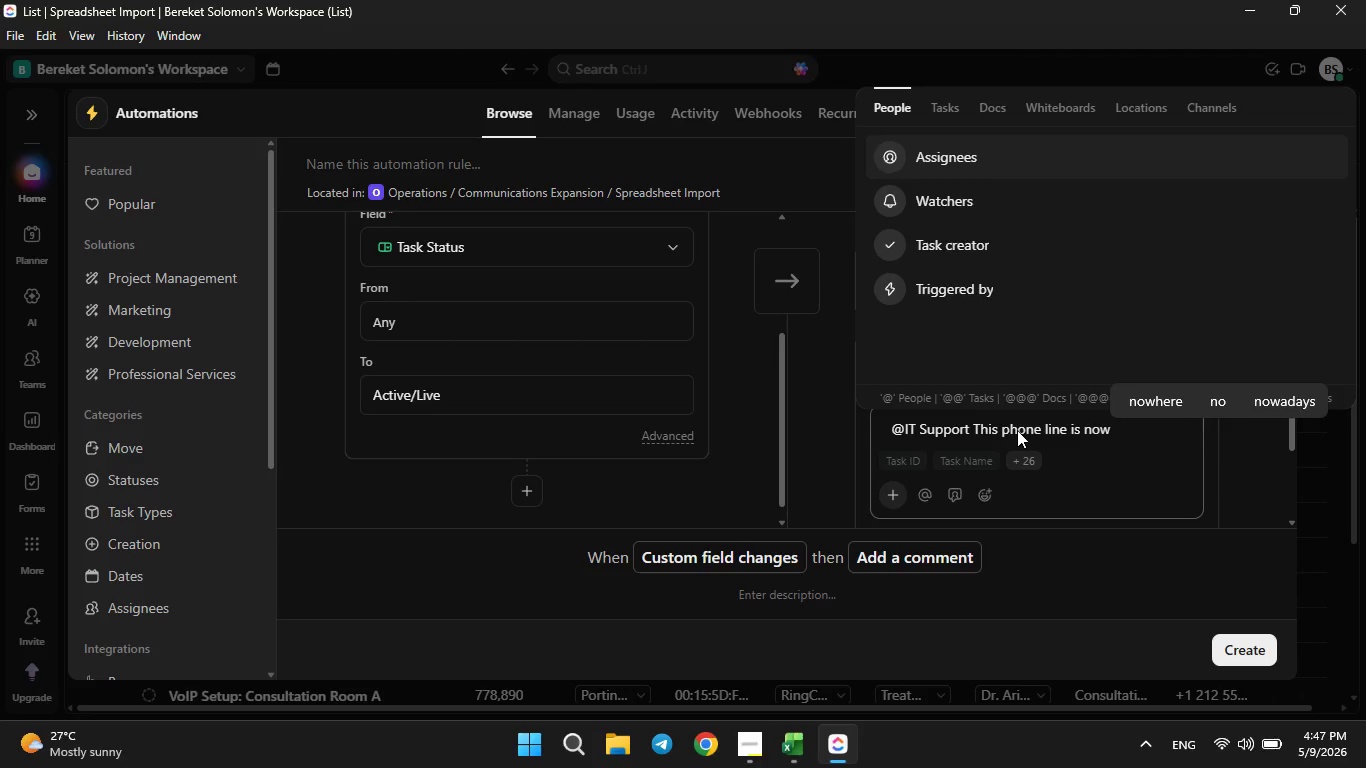 
wait(6.47)
 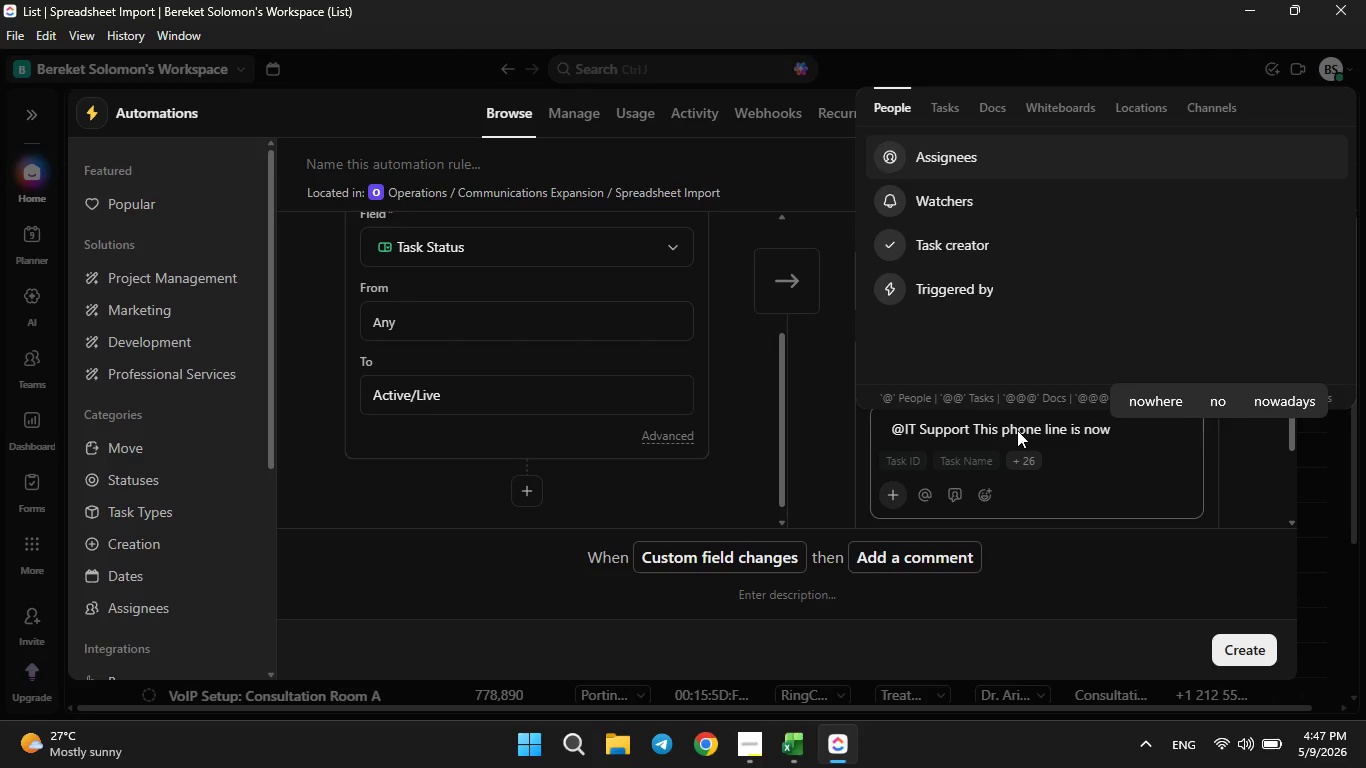 
type( active and ready for hardware deployment.)
 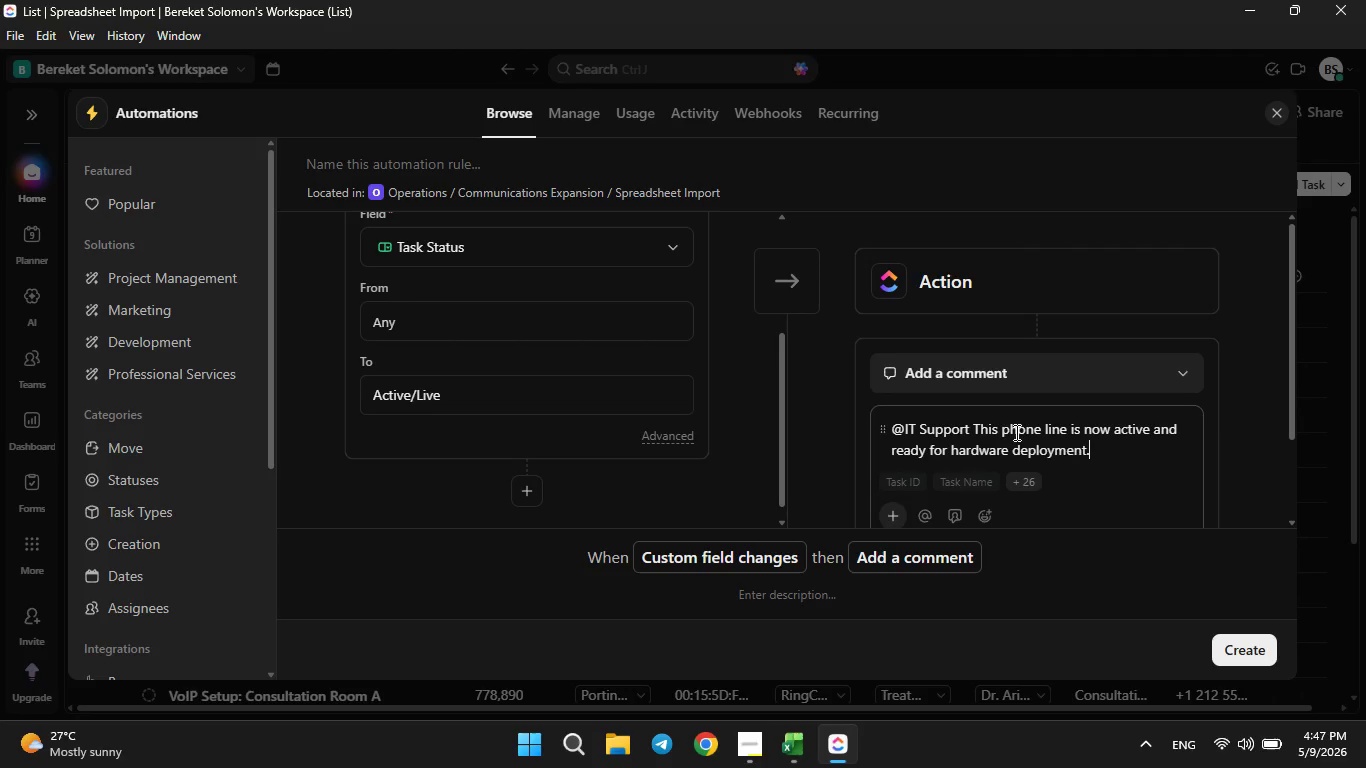 
wait(9.09)
 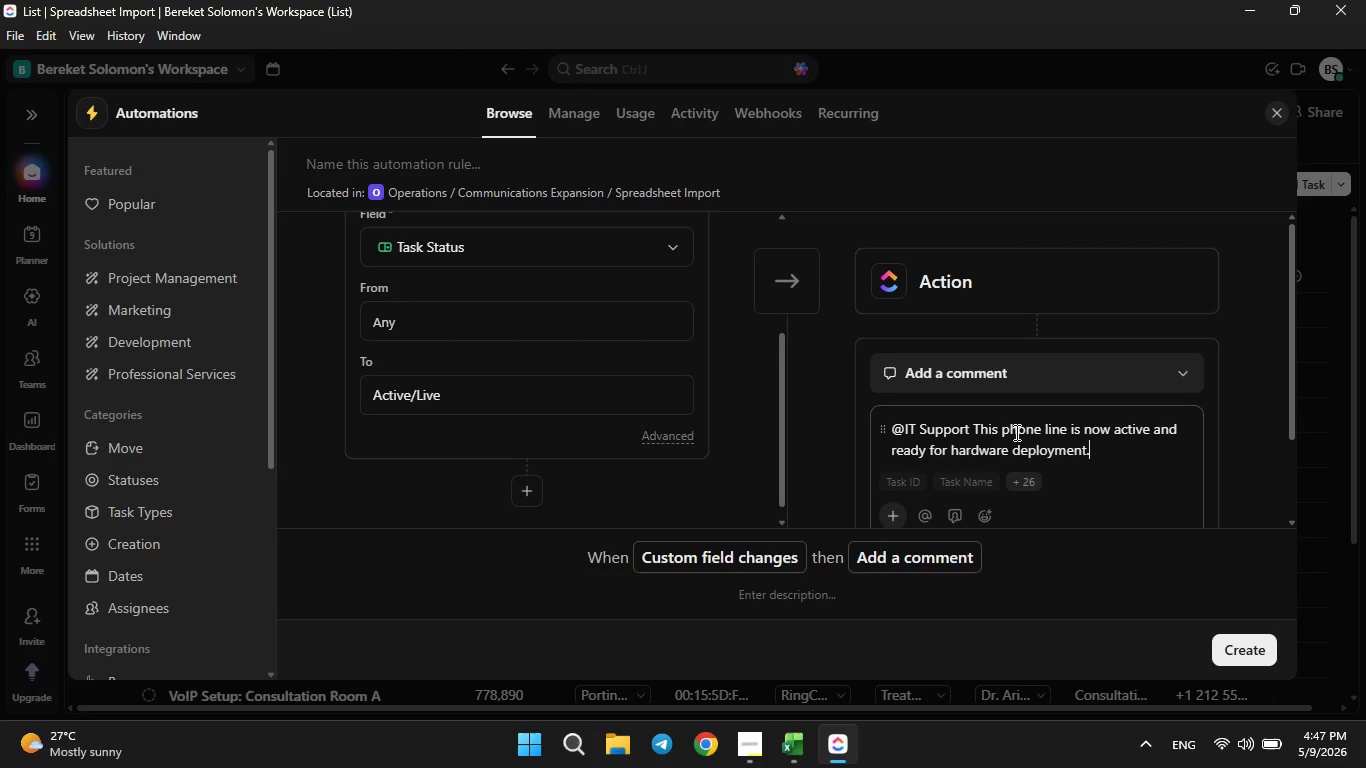 
left_click([1240, 649])
 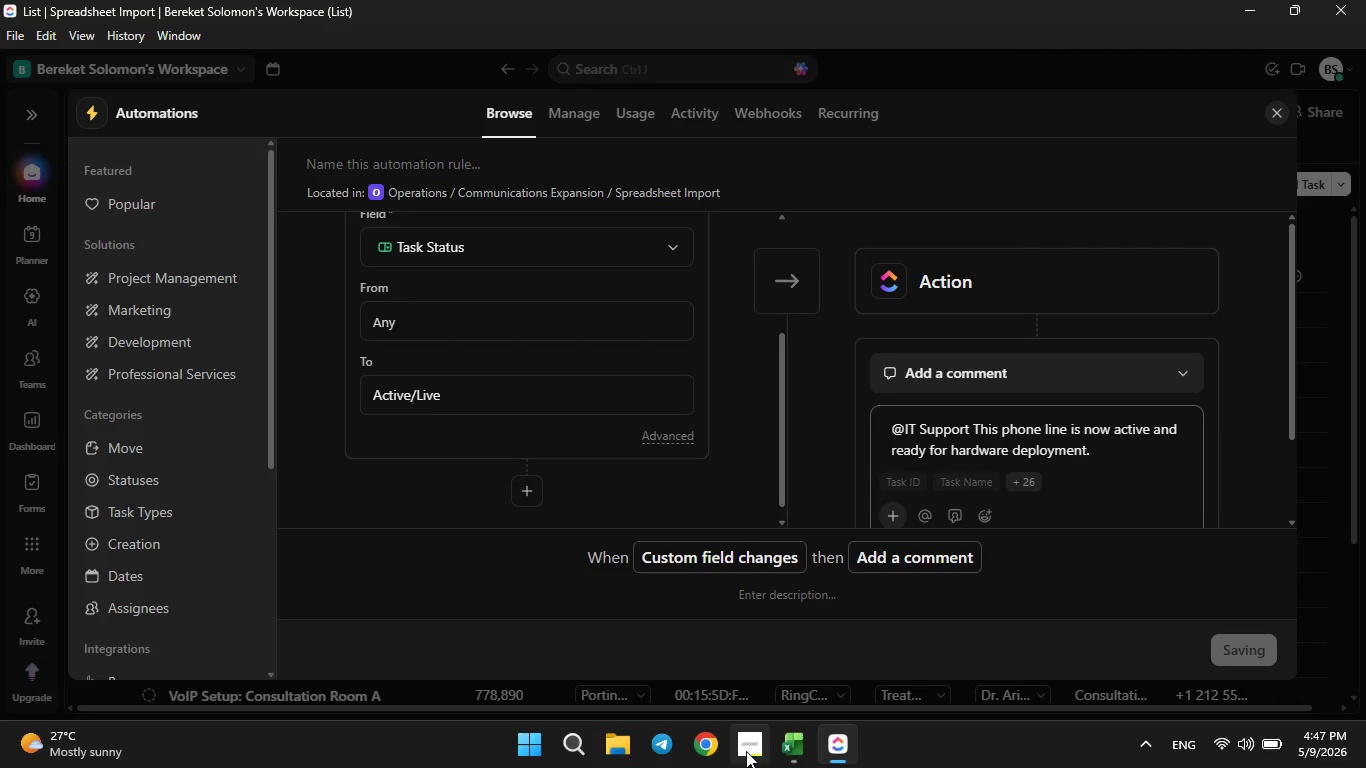 
left_click([746, 751])